 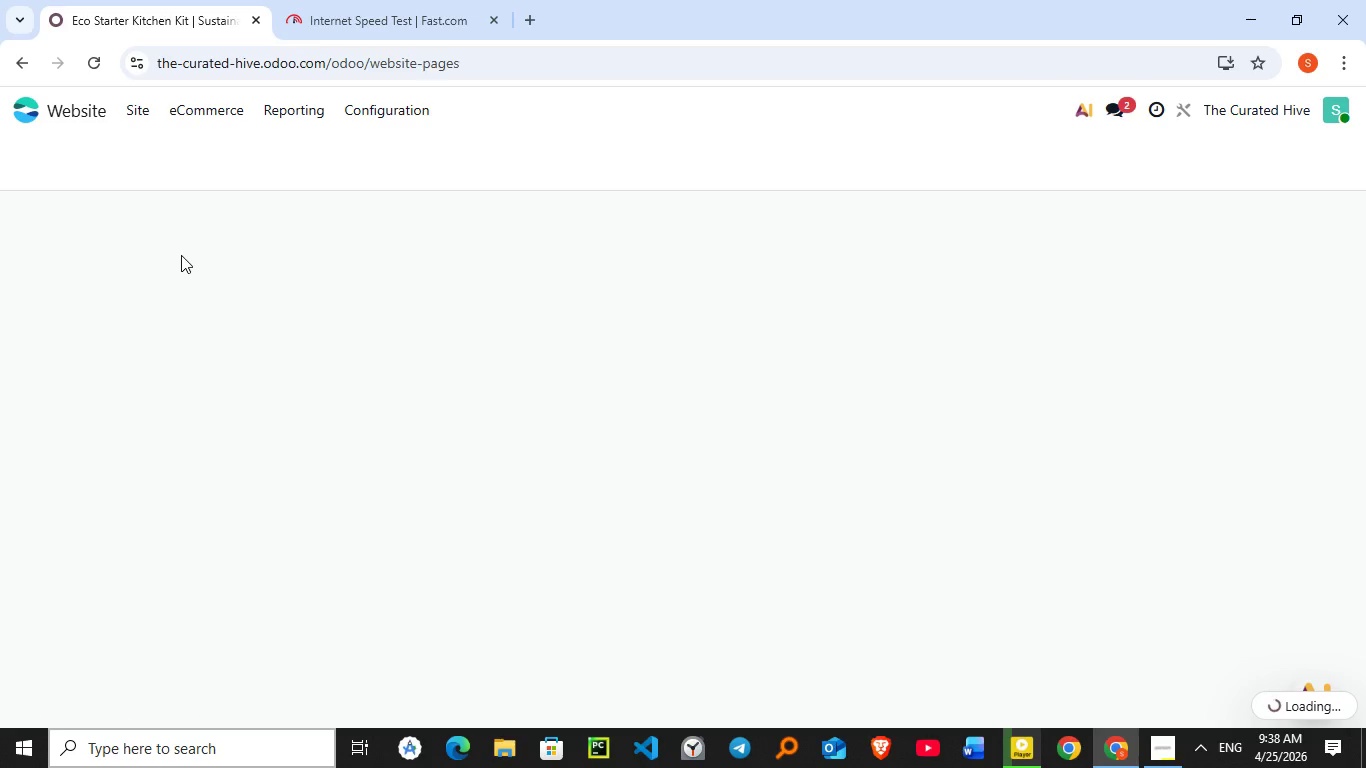 
left_click([48, 166])
 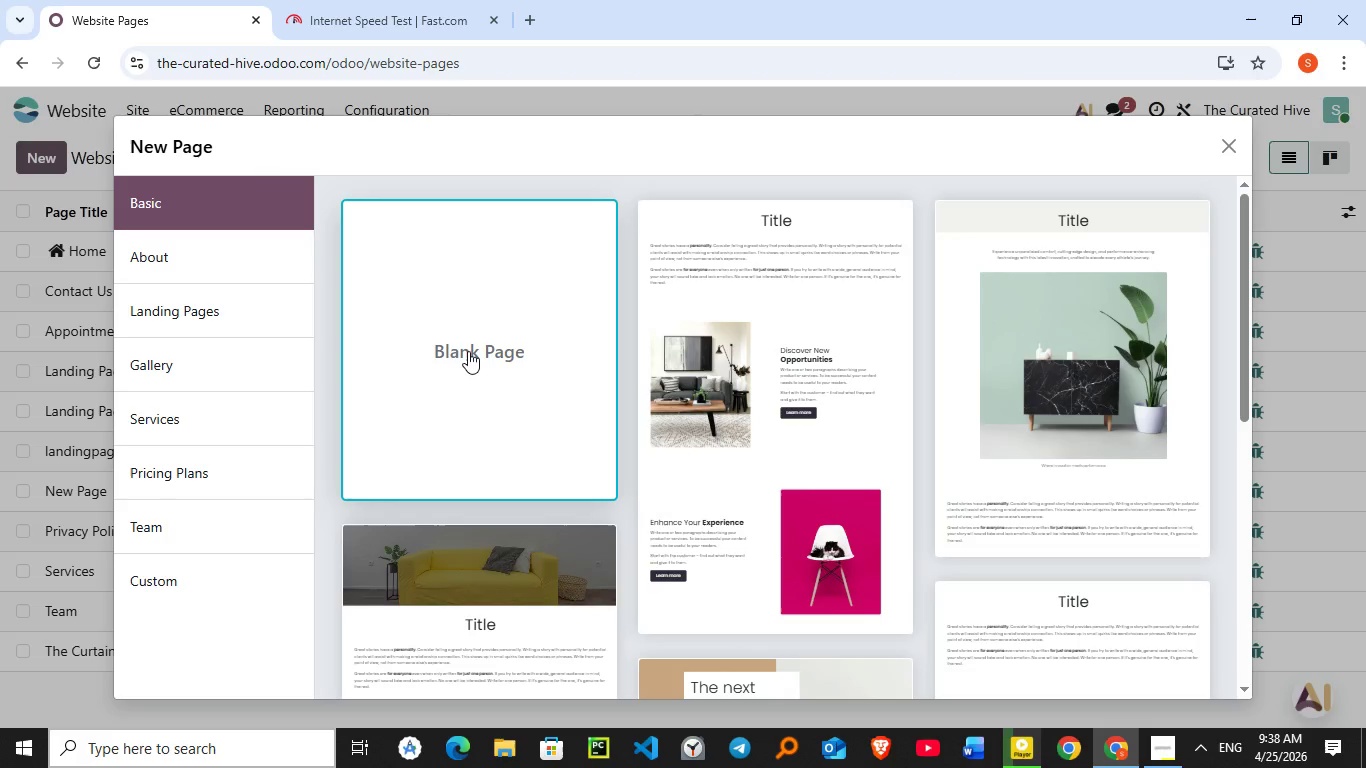 
wait(5.45)
 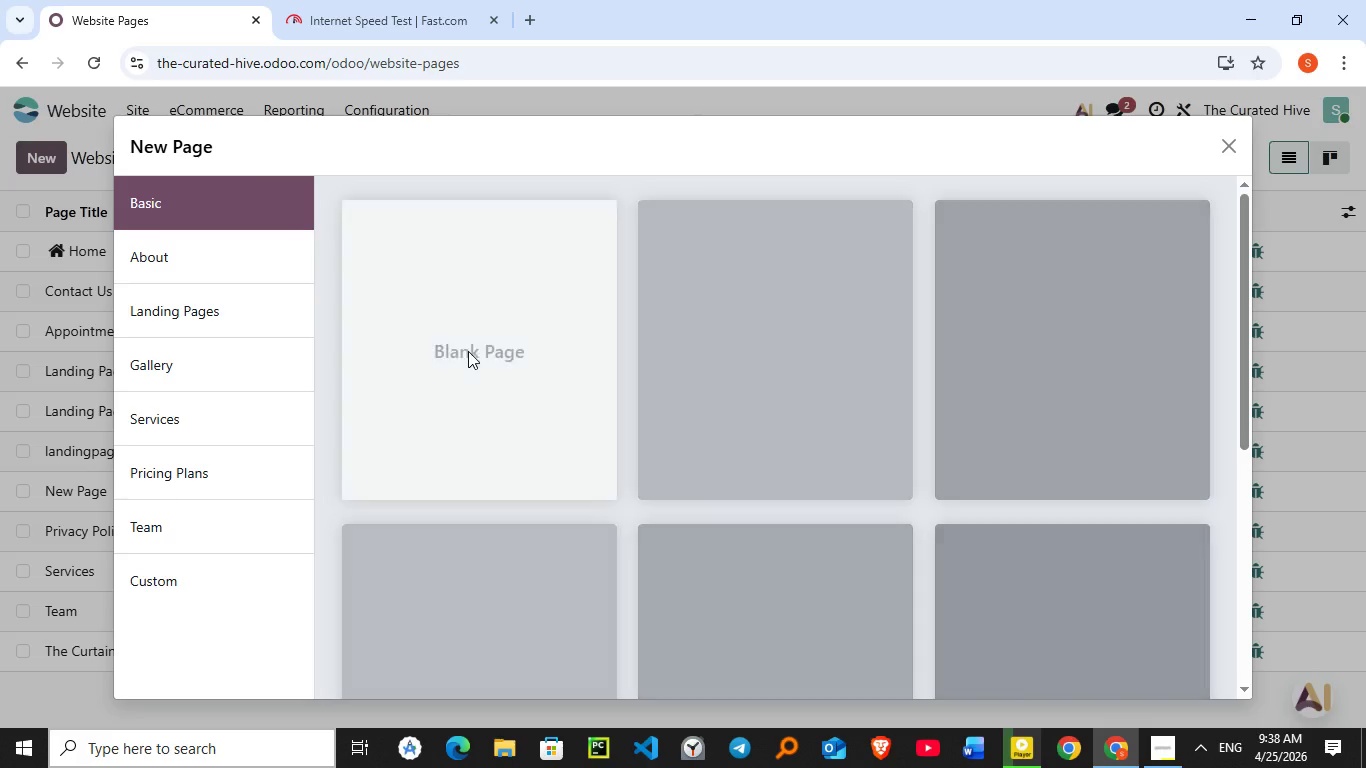 
left_click([468, 351])
 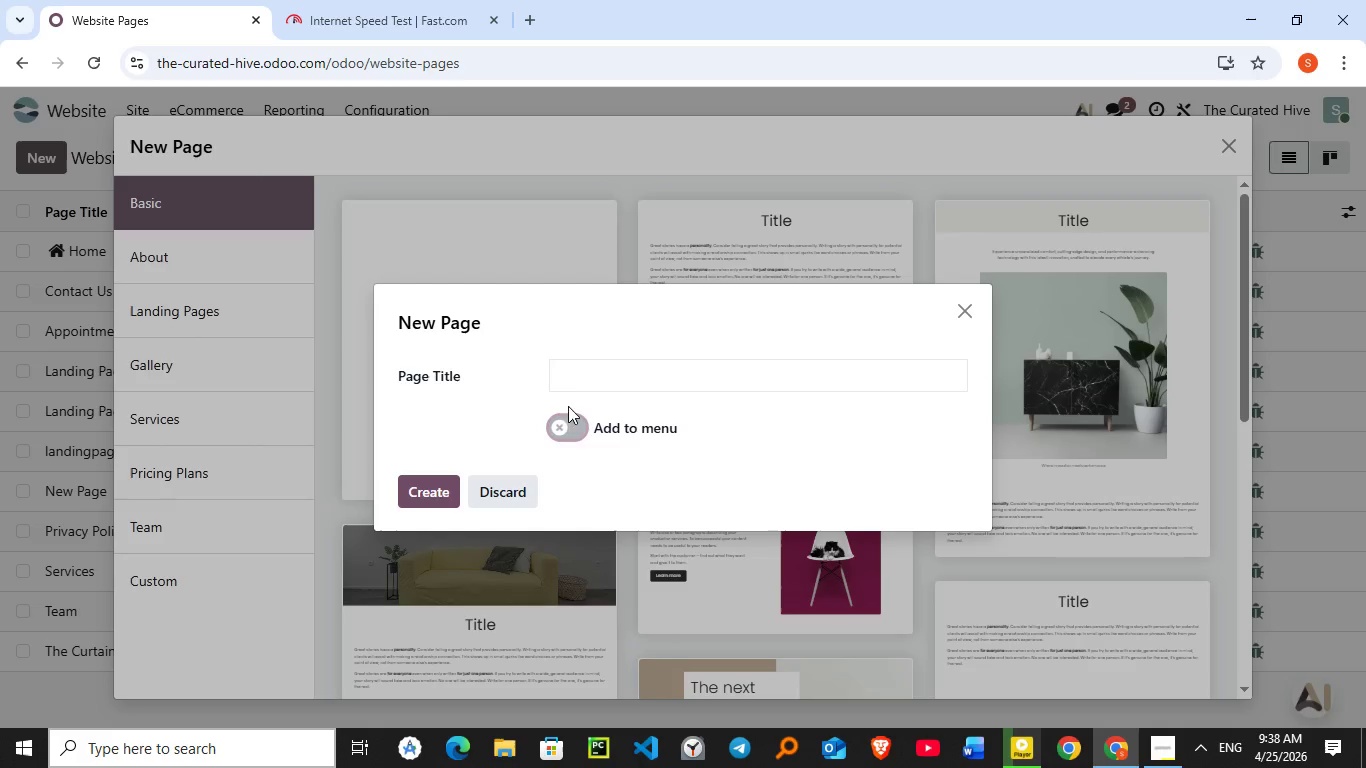 
left_click([565, 421])
 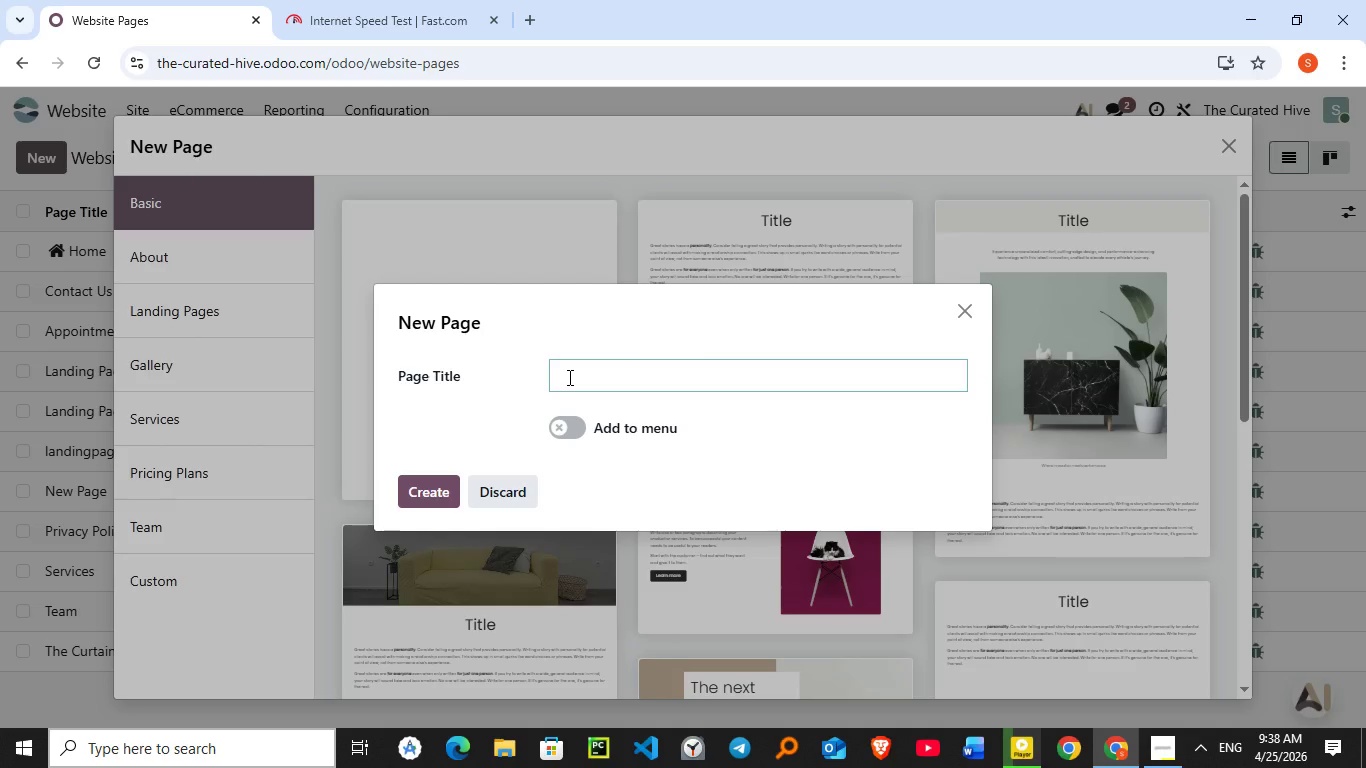 
left_click([568, 377])
 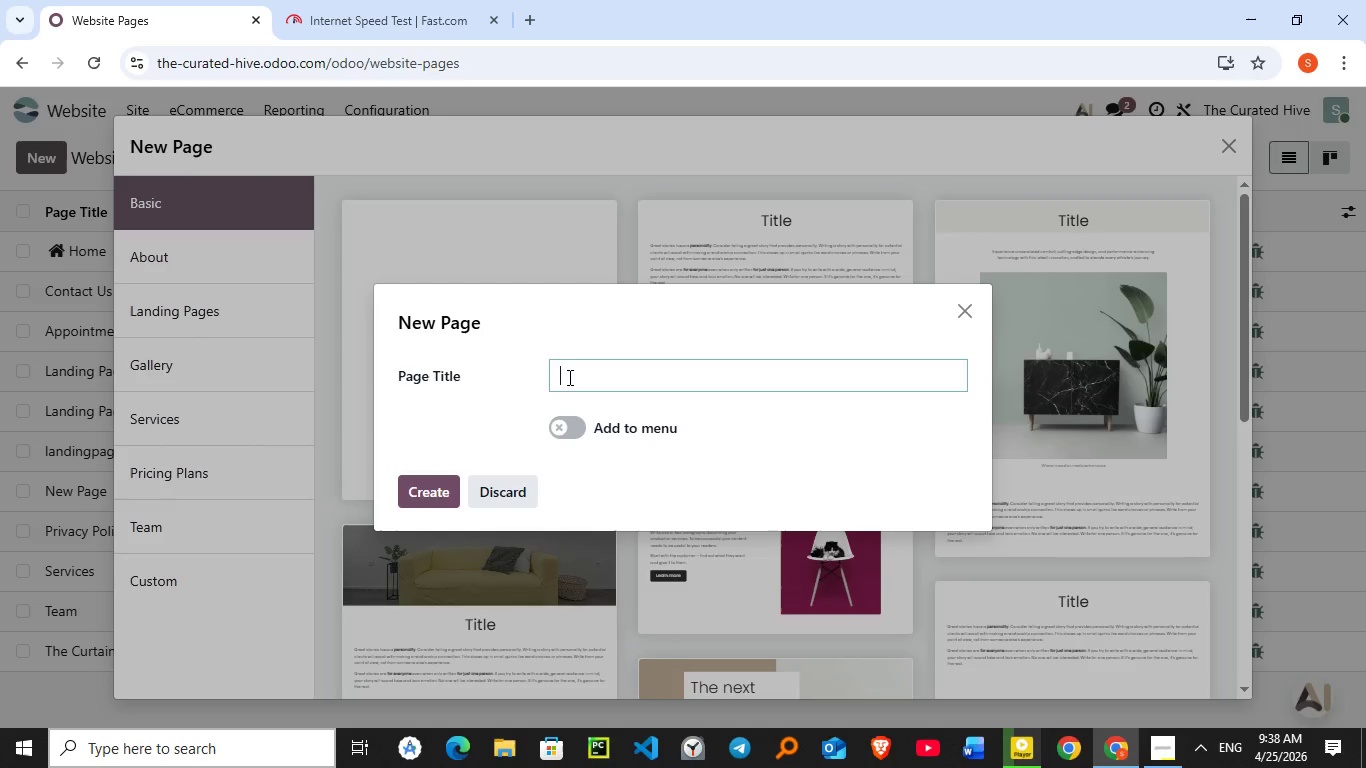 
type(Coffee Shi)
key(Backspace)
type(owcase)
 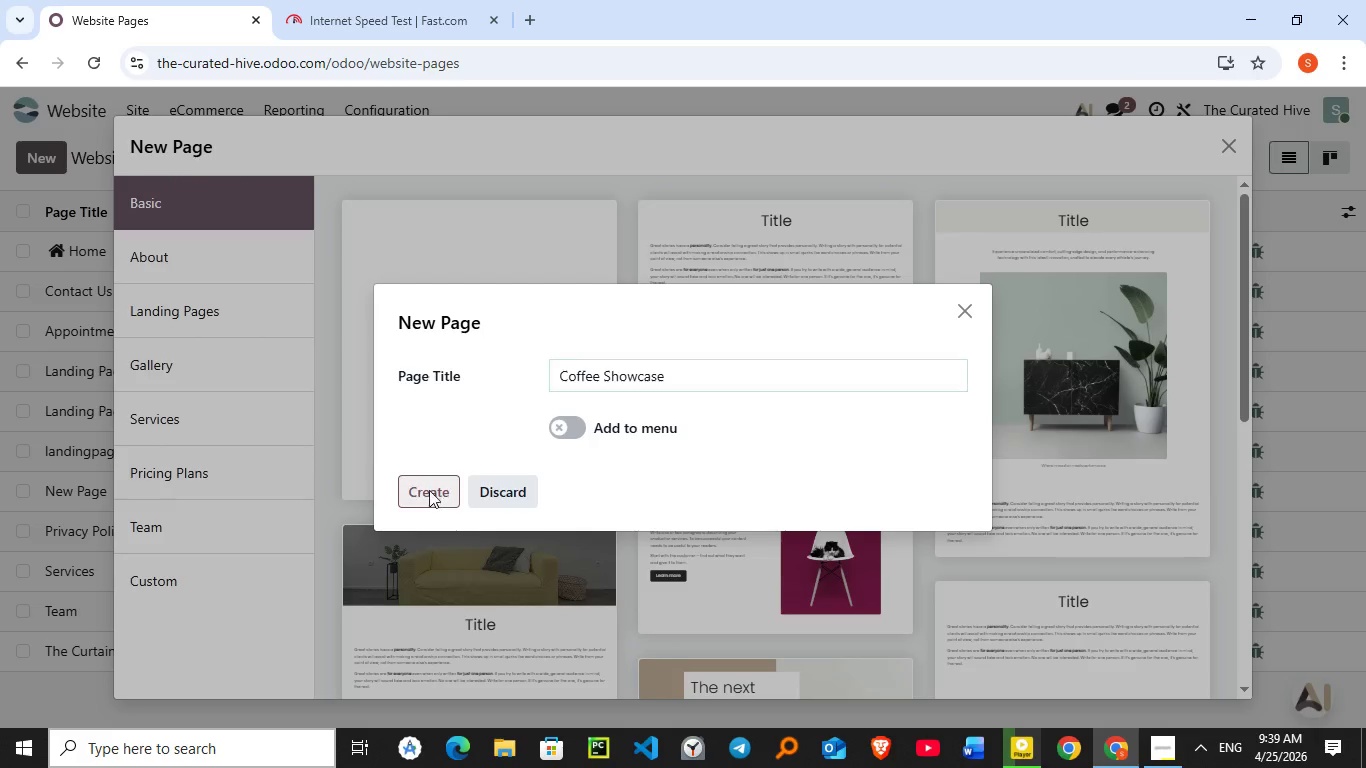 
left_click([429, 490])
 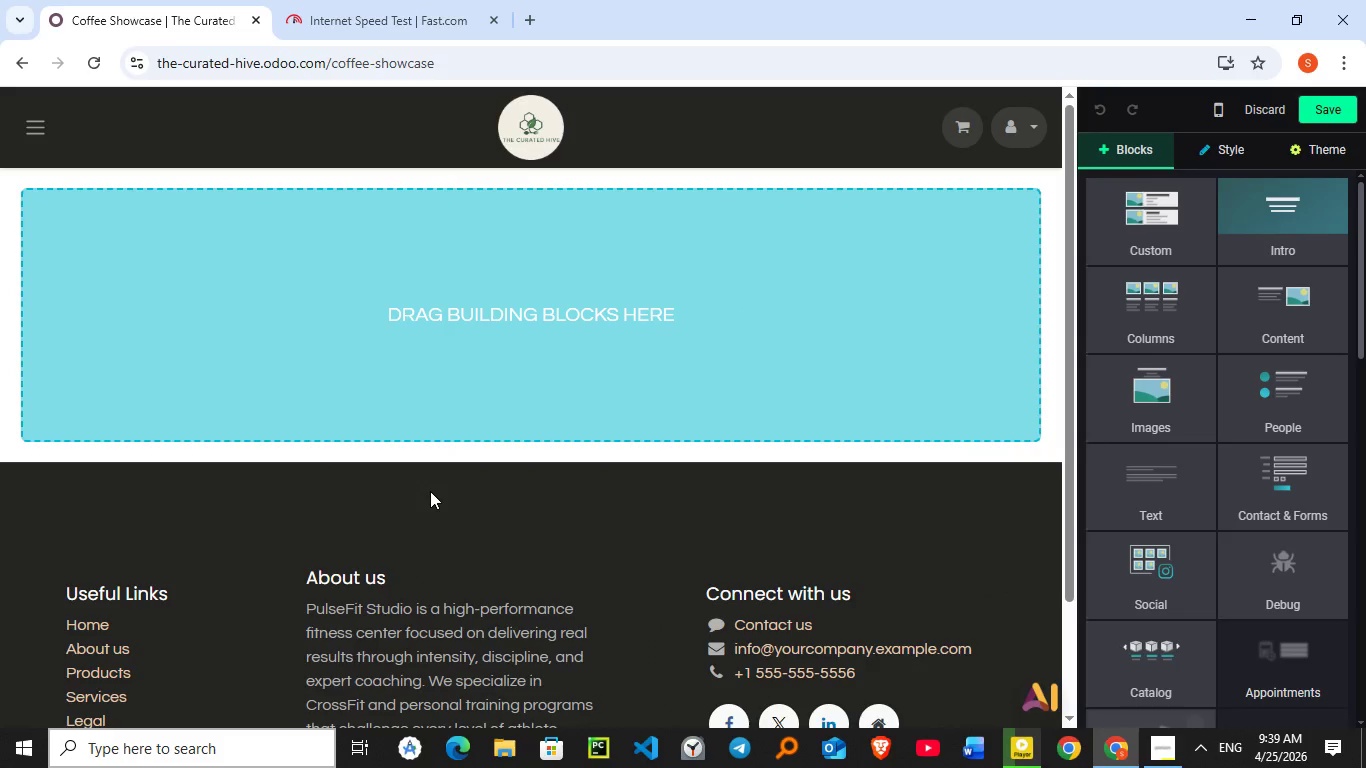 
wait(9.62)
 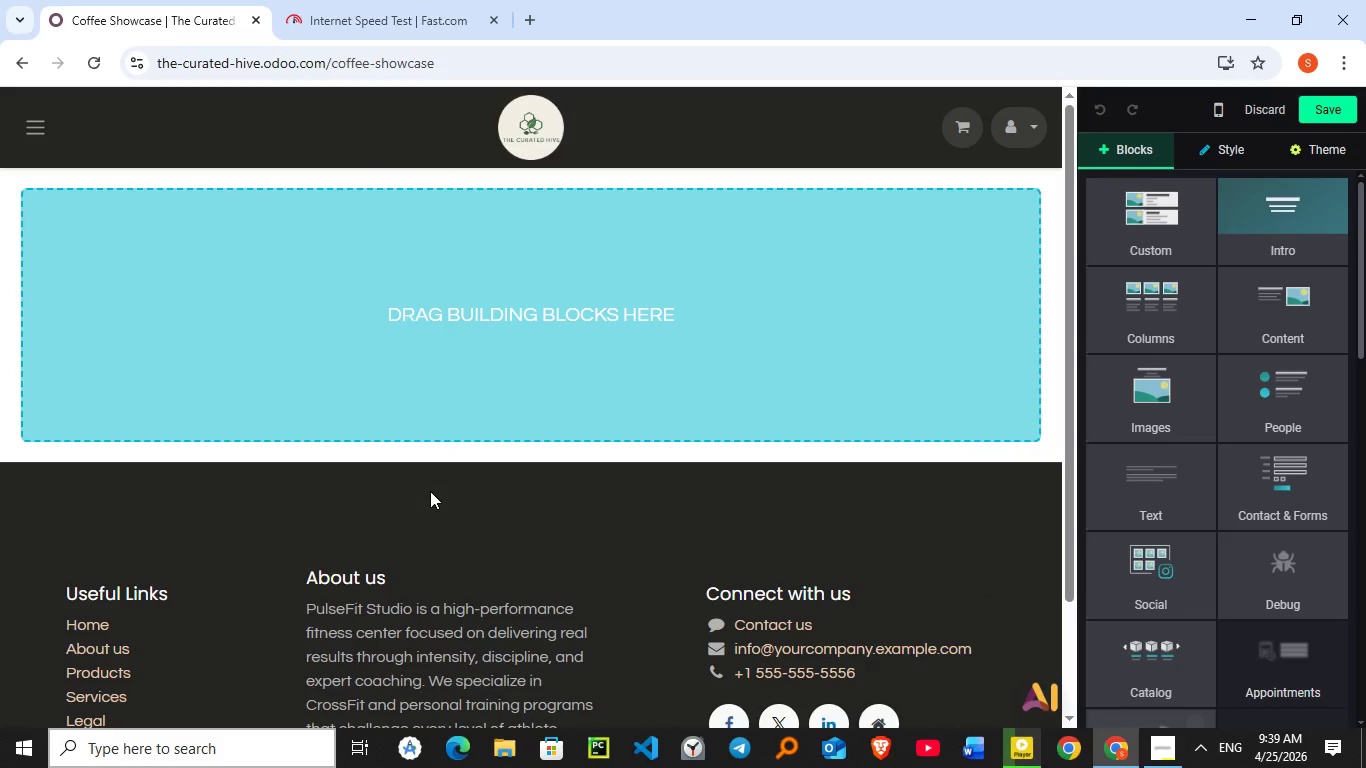 
left_click_drag(start_coordinate=[1289, 205], to_coordinate=[624, 254])
 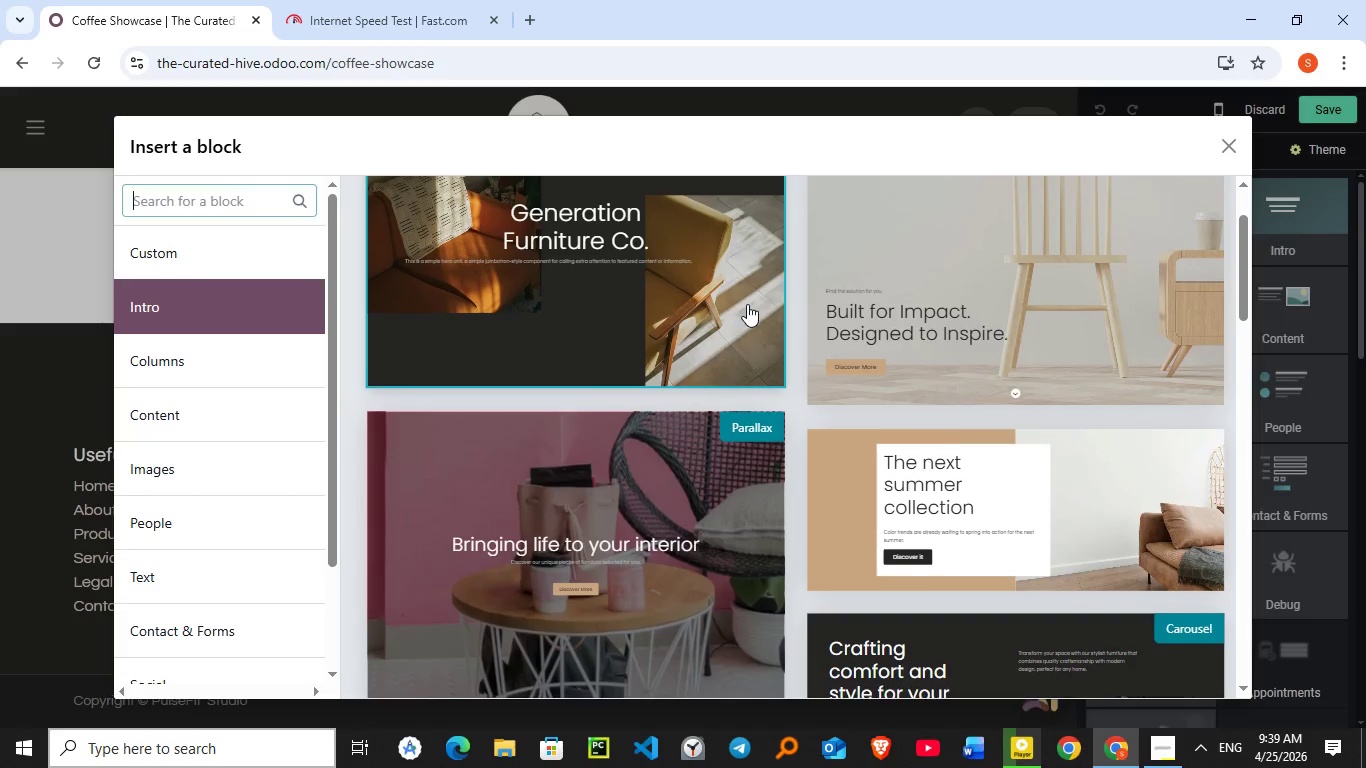 
scroll: coordinate [748, 303], scroll_direction: down, amount: 17.0
 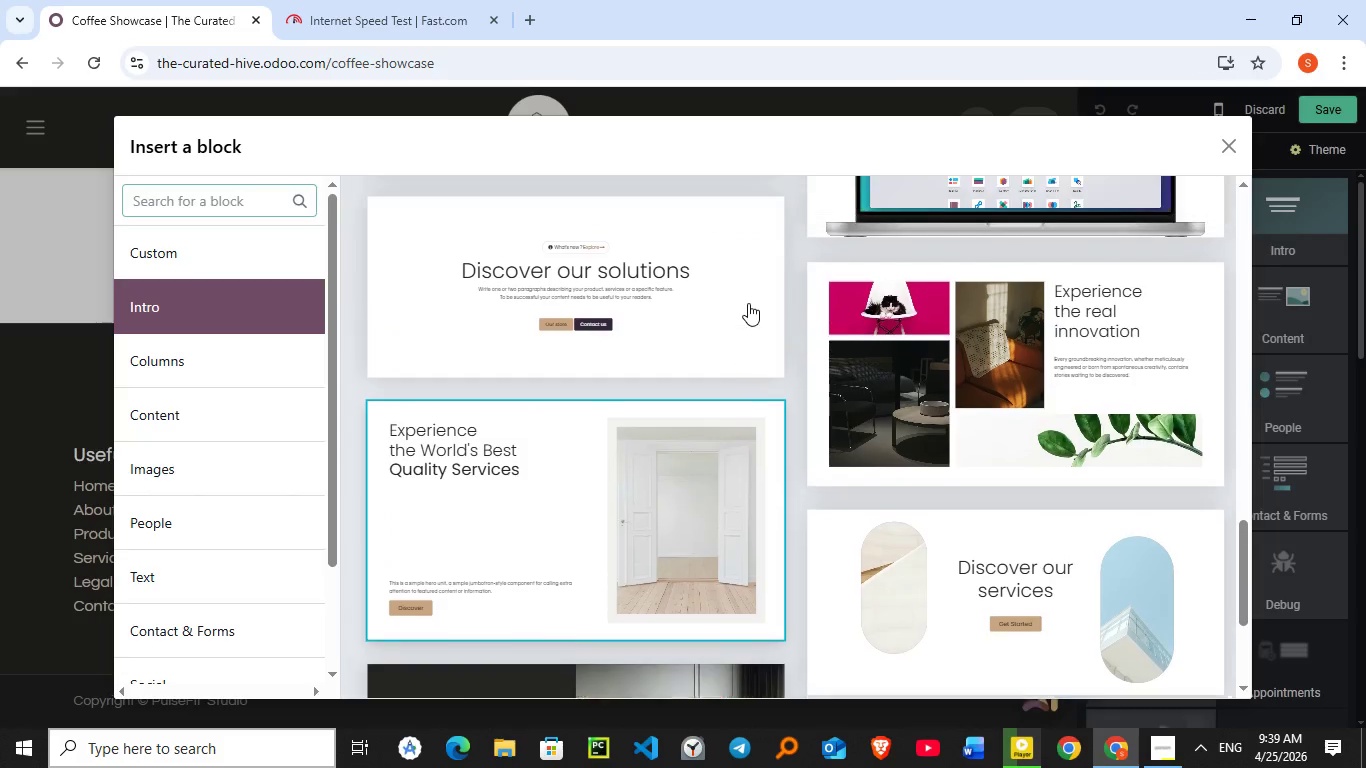 
scroll: coordinate [748, 303], scroll_direction: up, amount: 3.0
 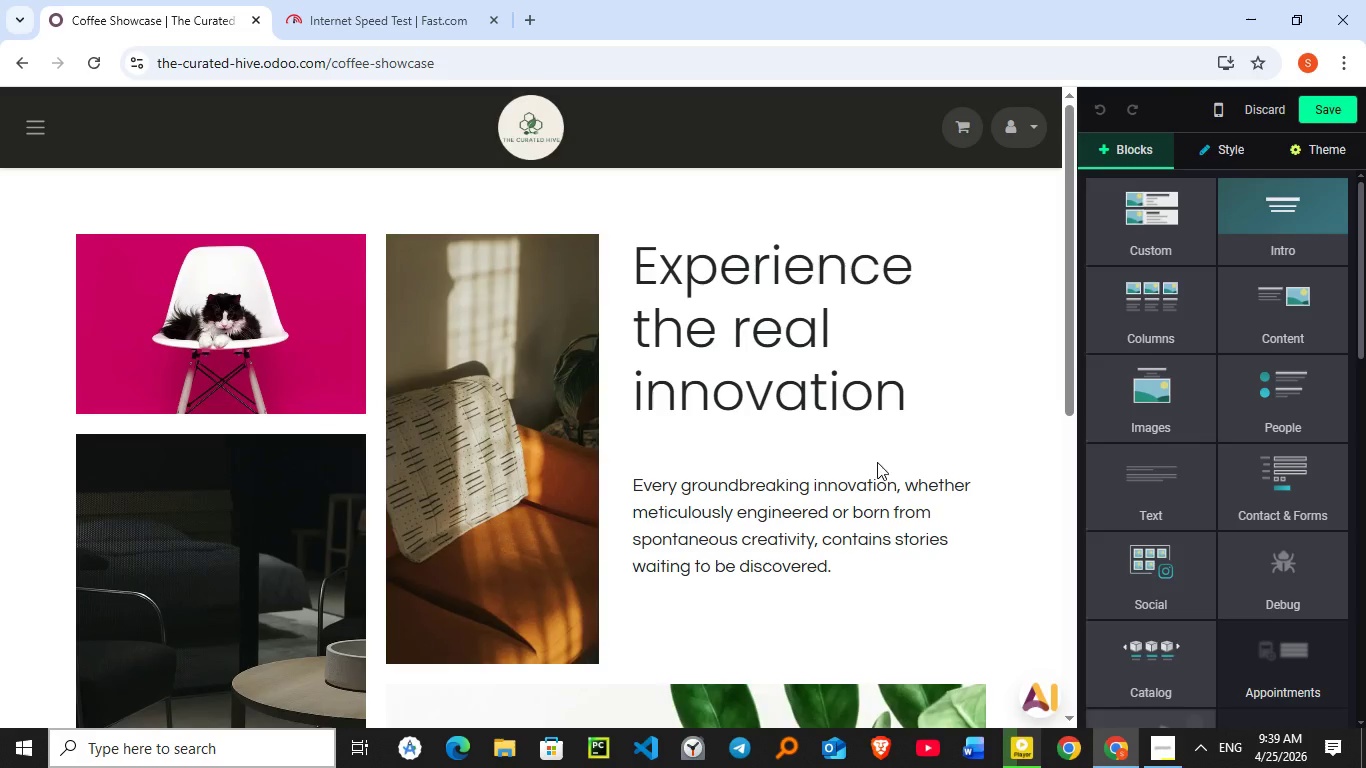 
left_click([972, 397])
 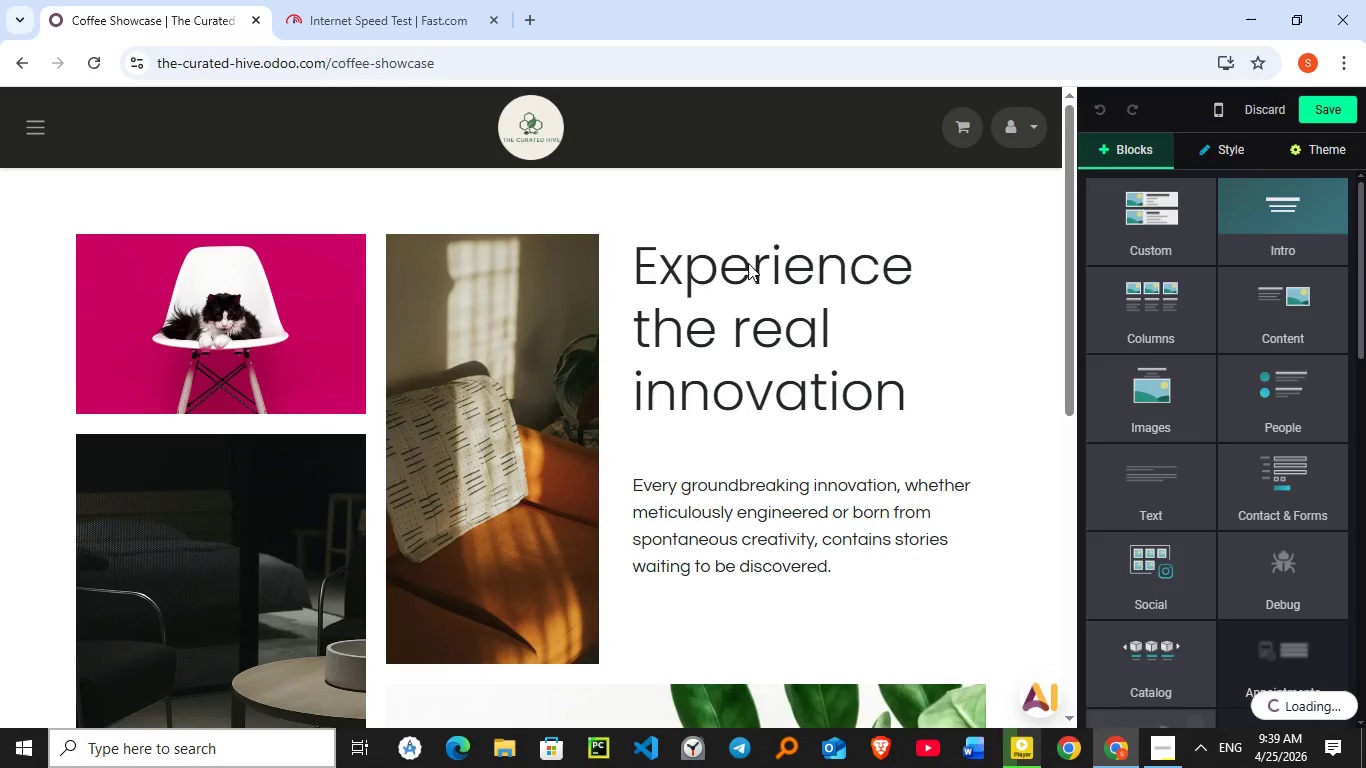 
double_click([748, 263])
 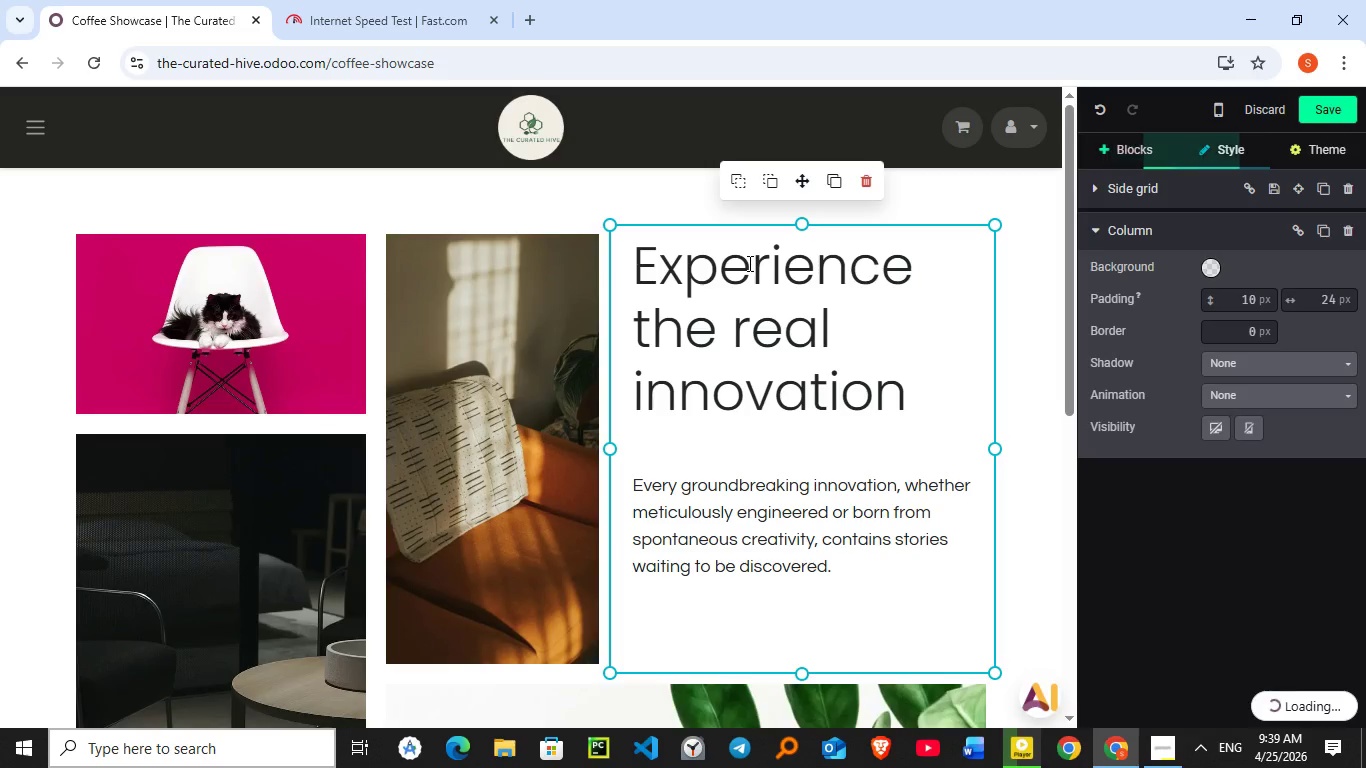 
triple_click([748, 263])
 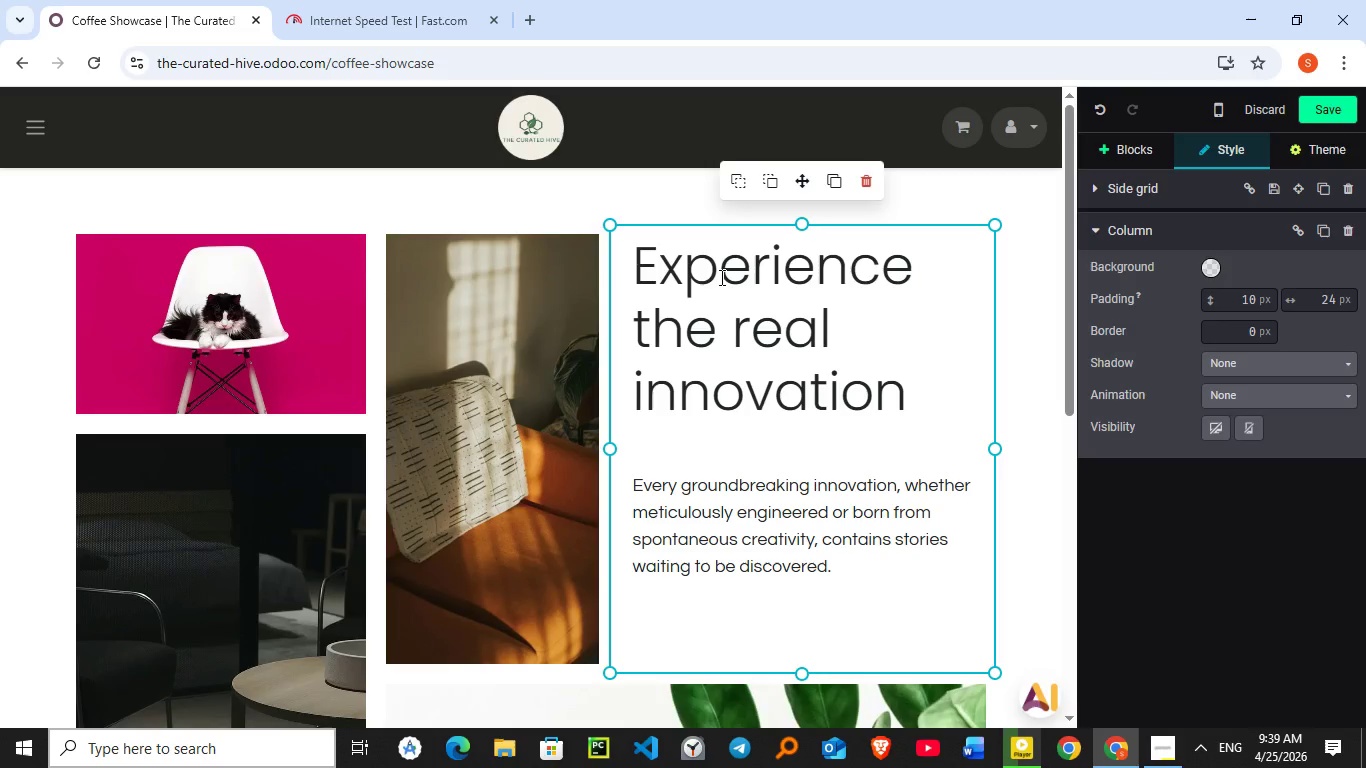 
wait(11.52)
 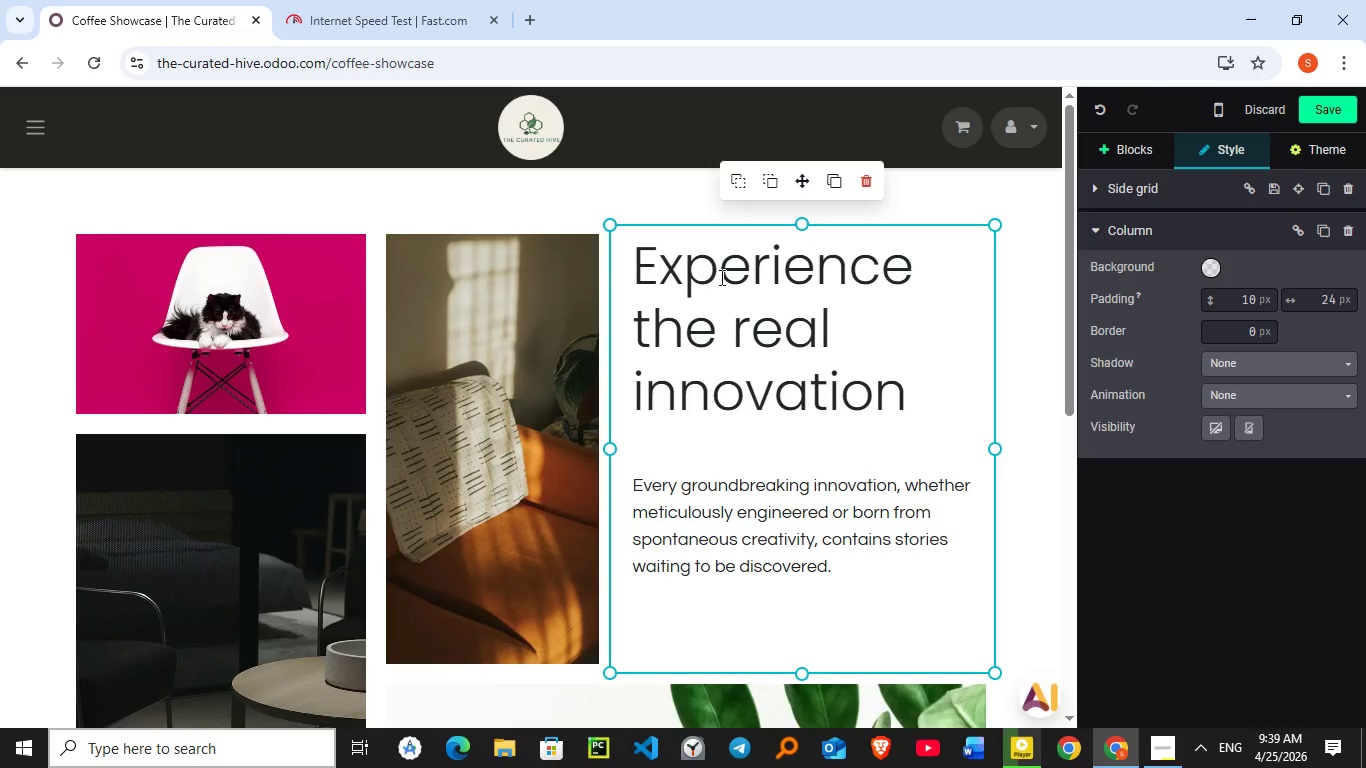 
double_click([736, 266])
 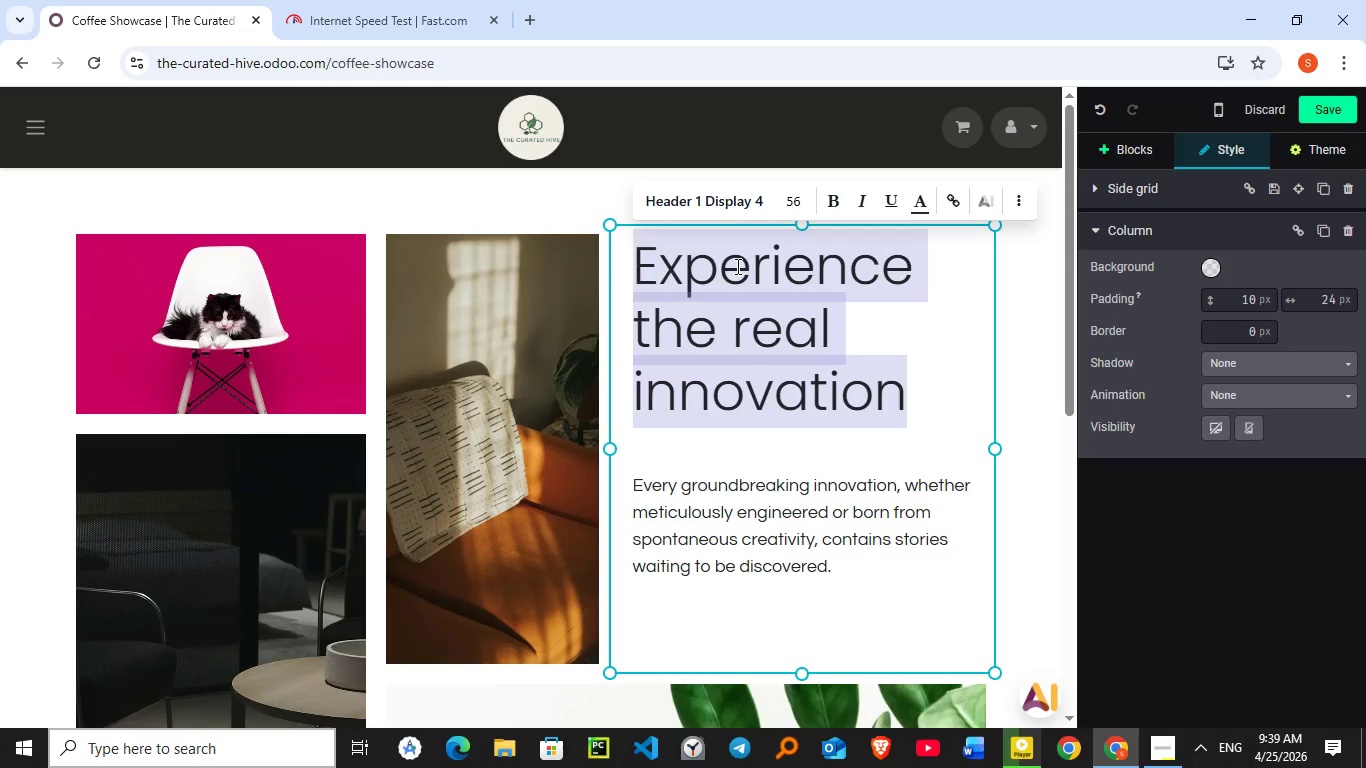 
triple_click([736, 266])
 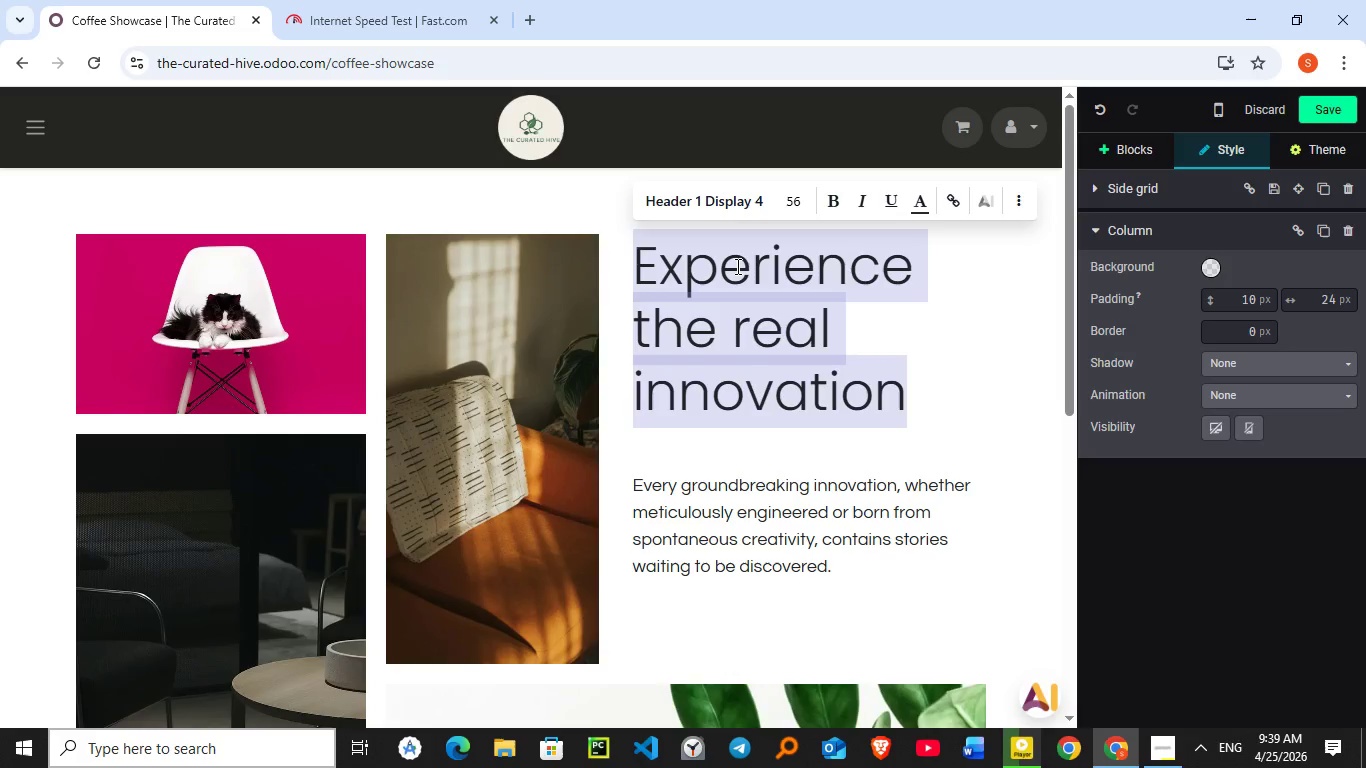 
type(Crafted Coffee. Perfected Exprri)
key(Backspace)
key(Backspace)
type(ience.)
 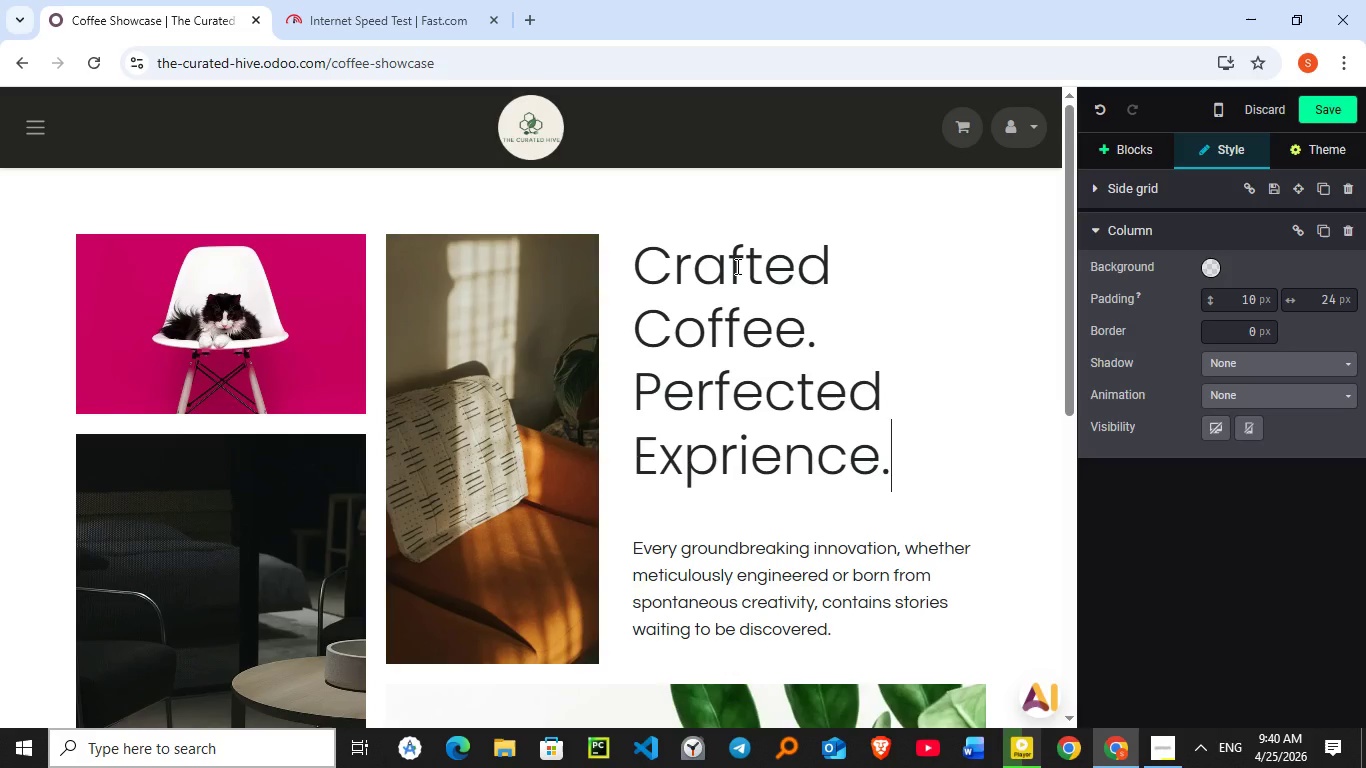 
double_click([719, 547])
 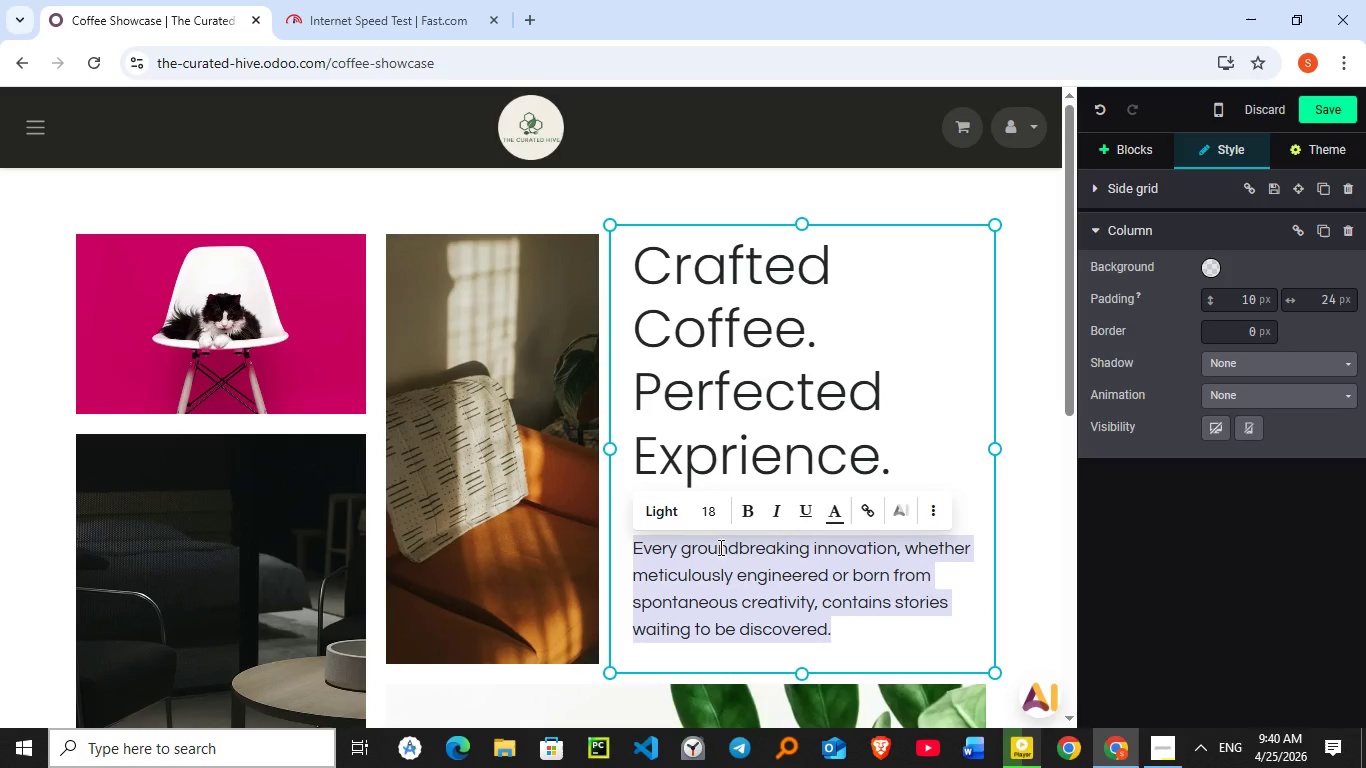 
triple_click([719, 547])
 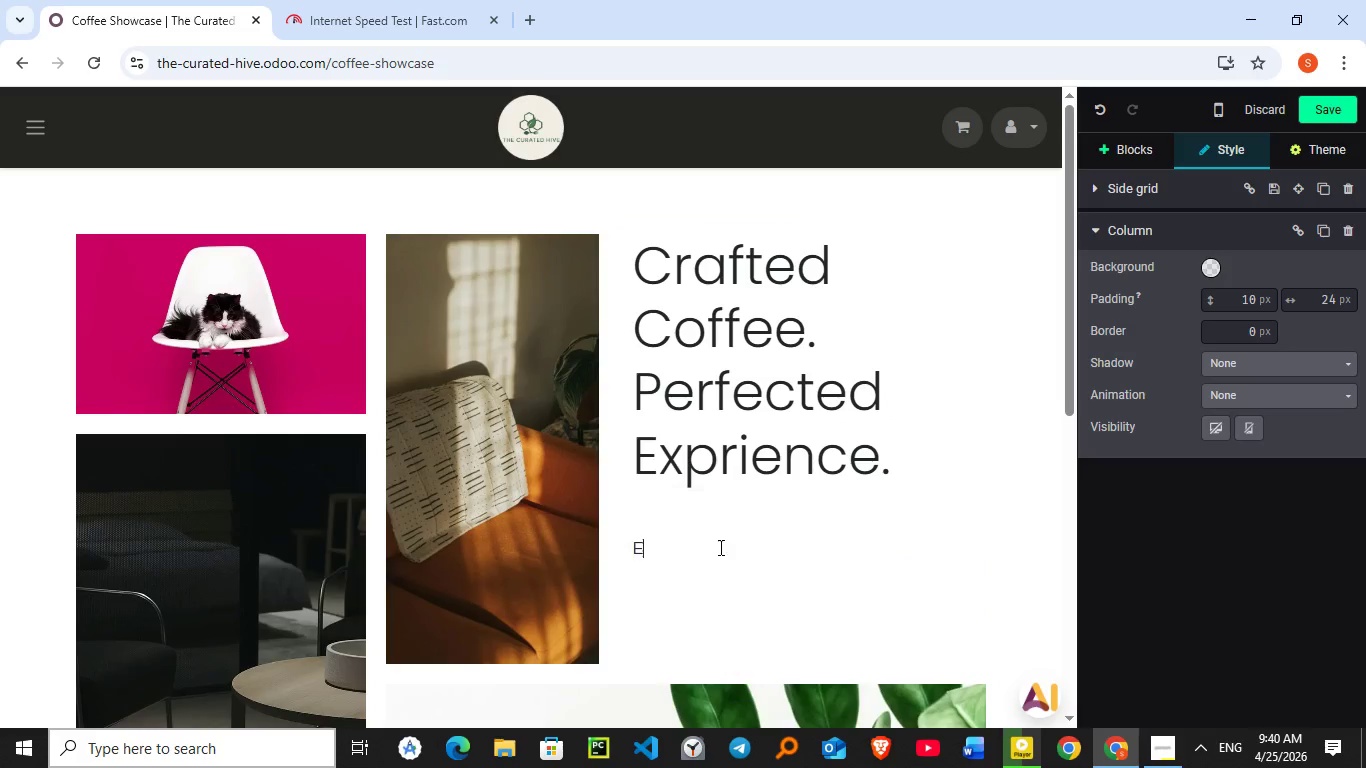 
type(Explore our )
 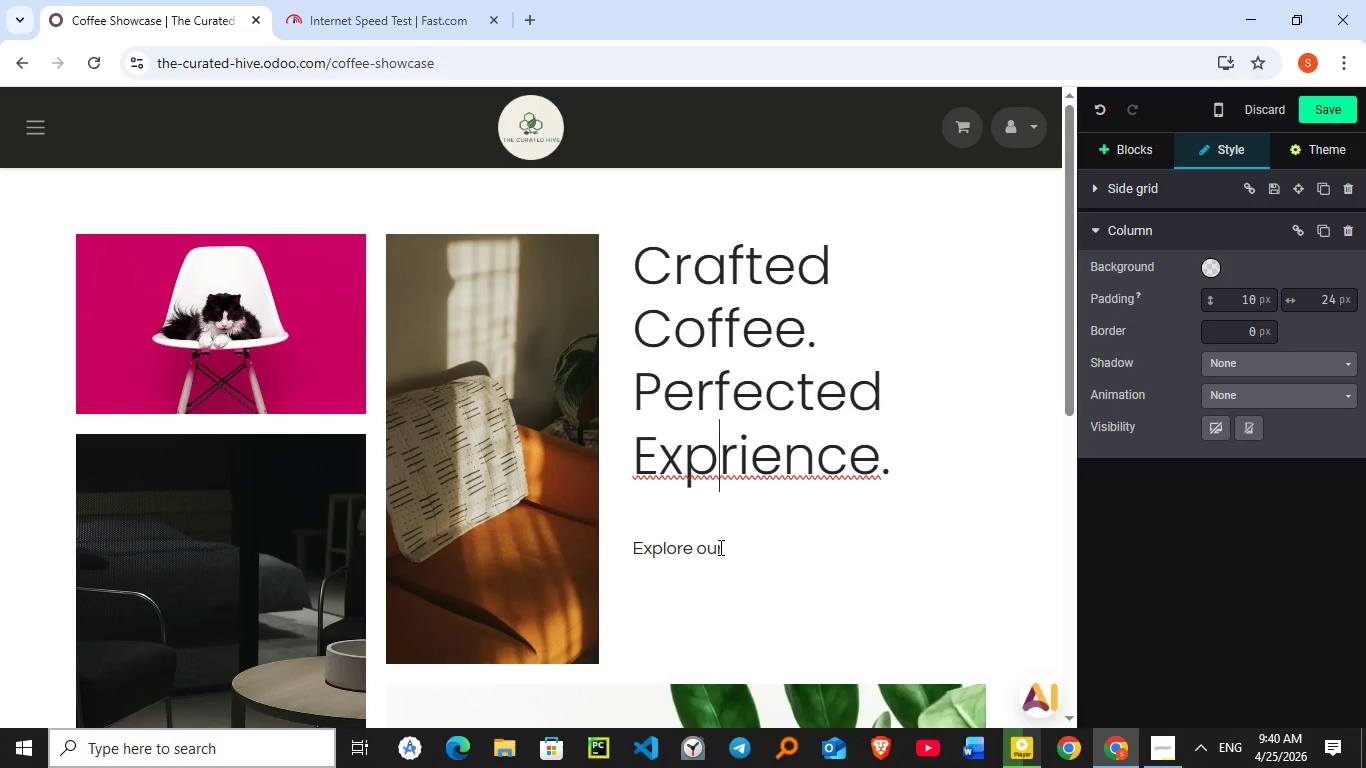 
key(ArrowUp)
 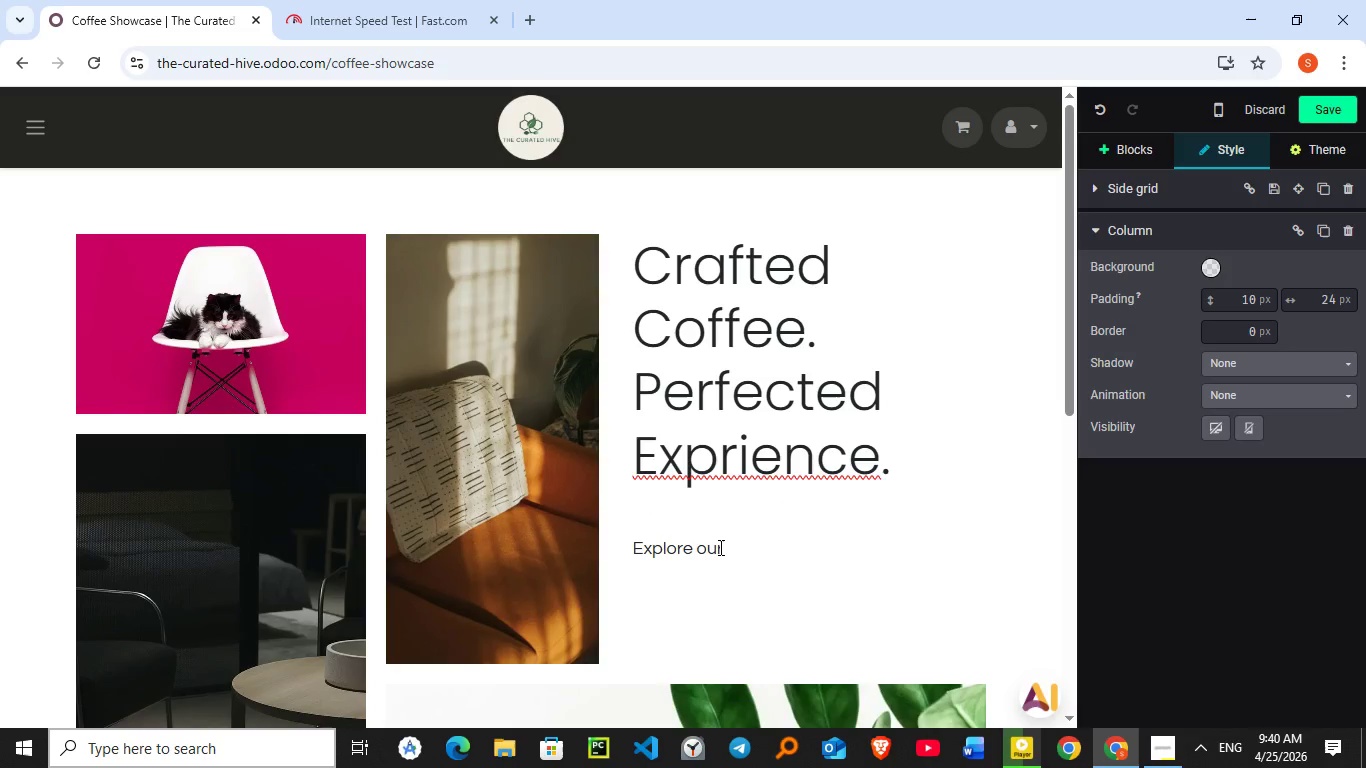 
key(ArrowUp)
 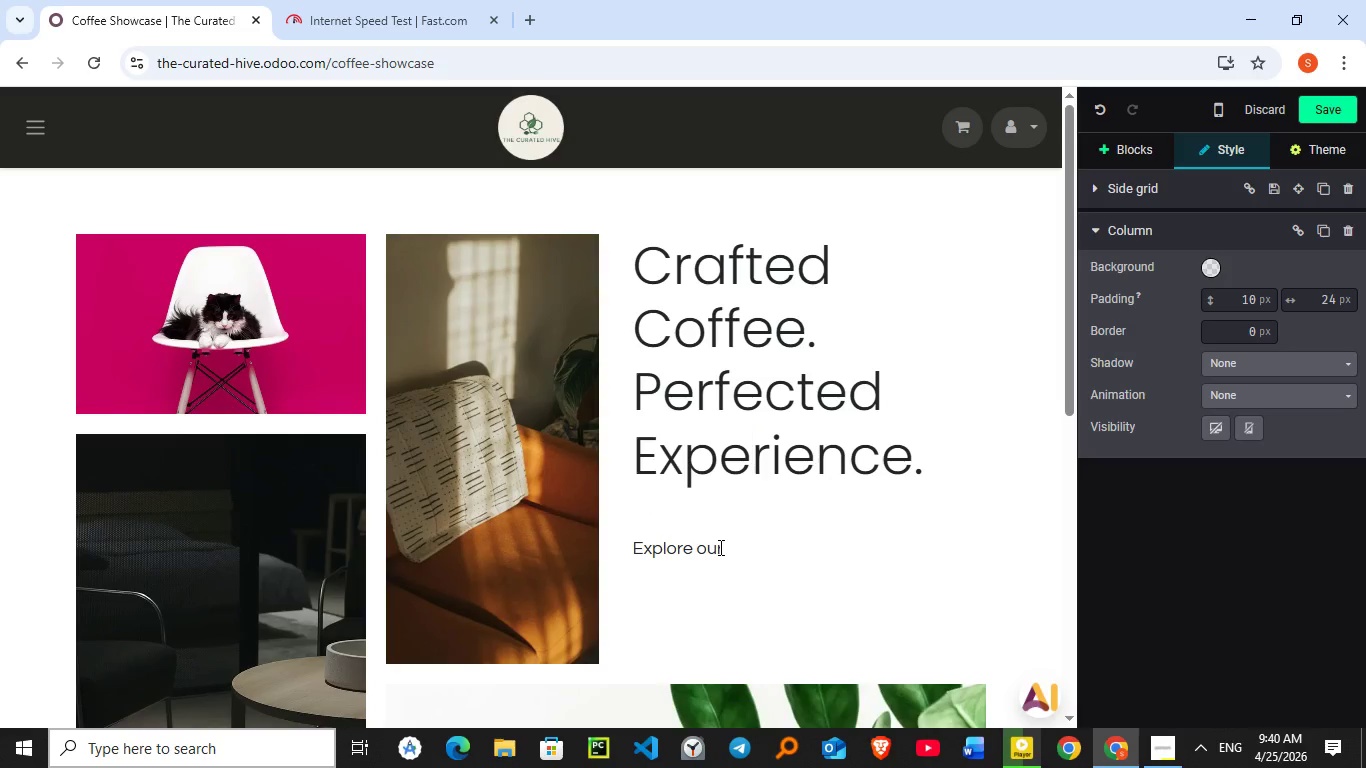 
key(E)
 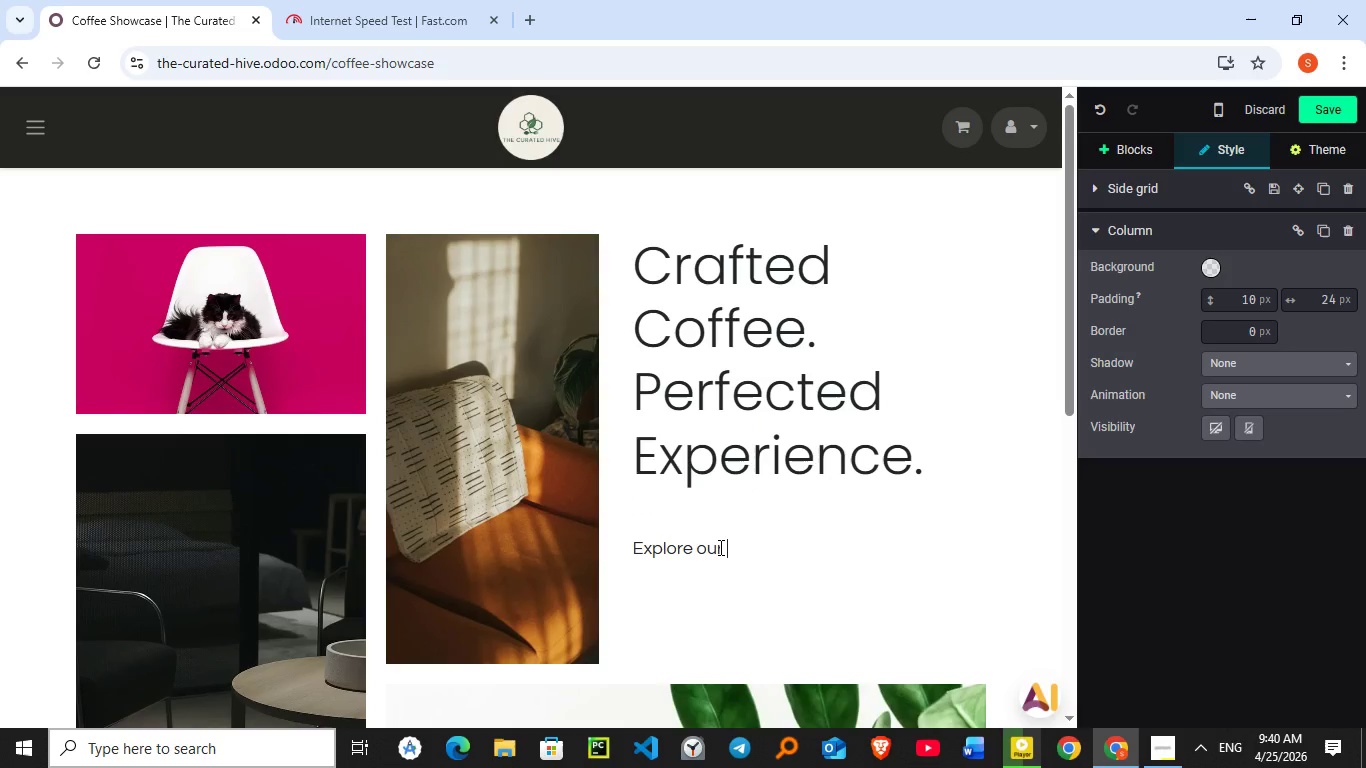 
key(ArrowDown)
 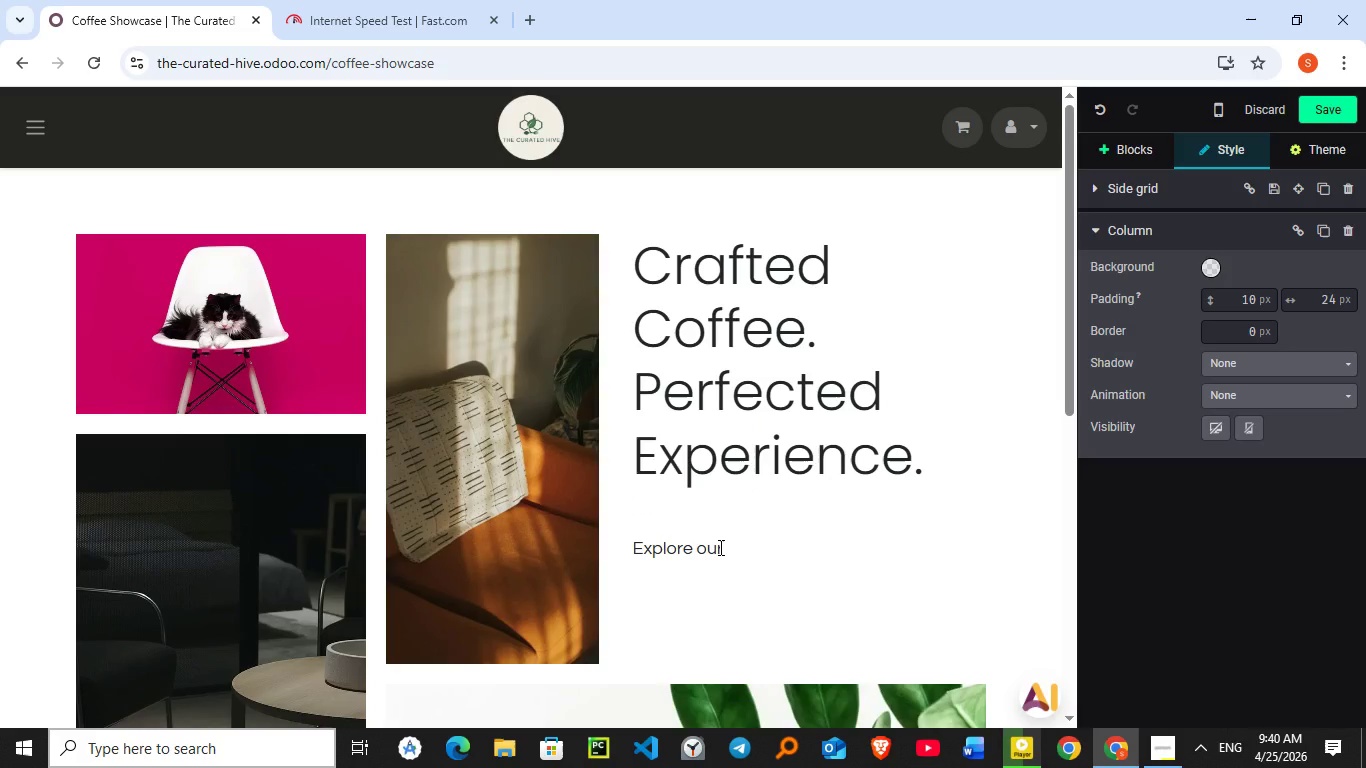 
key(ArrowDown)
 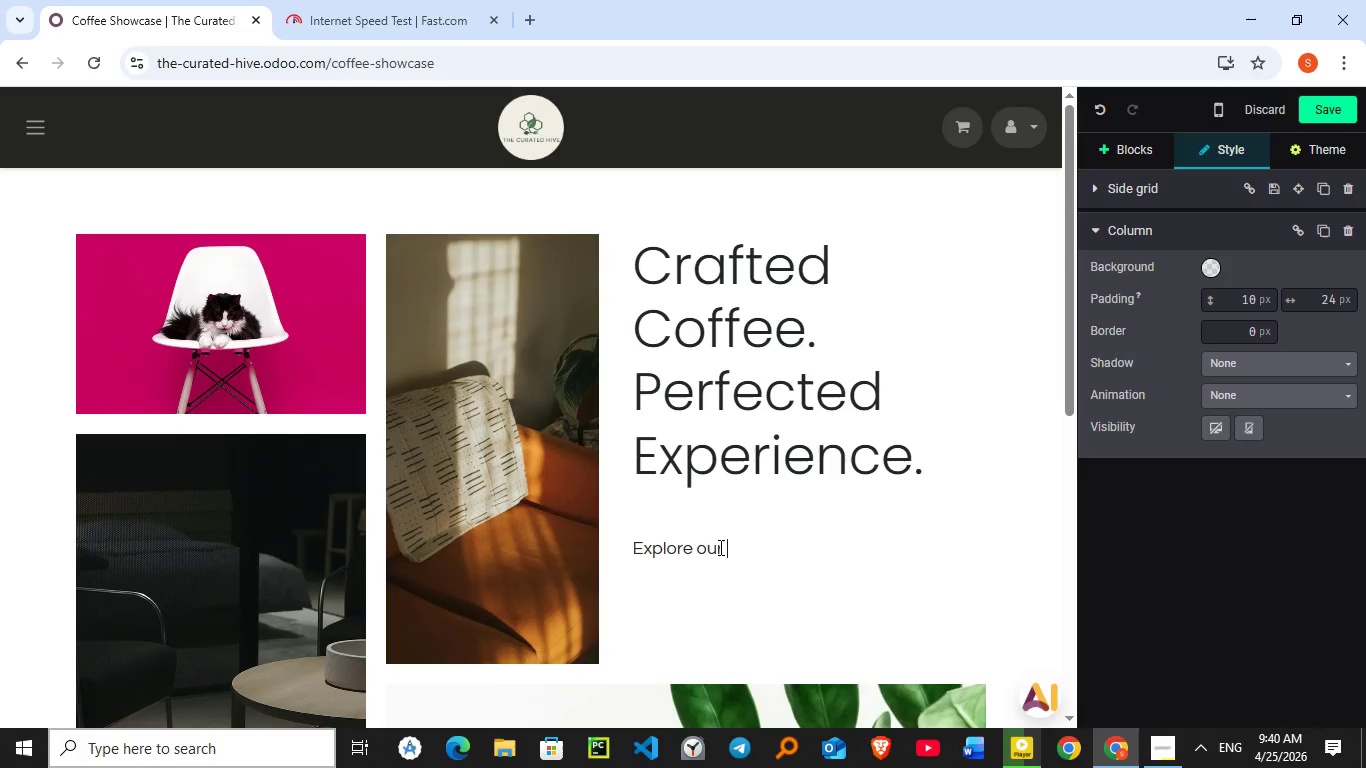 
type(premium seleci)
key(Backspace)
type(tion of roasted beans and artida)
key(Backspace)
key(Backspace)
type(sanal brewing tools.)
 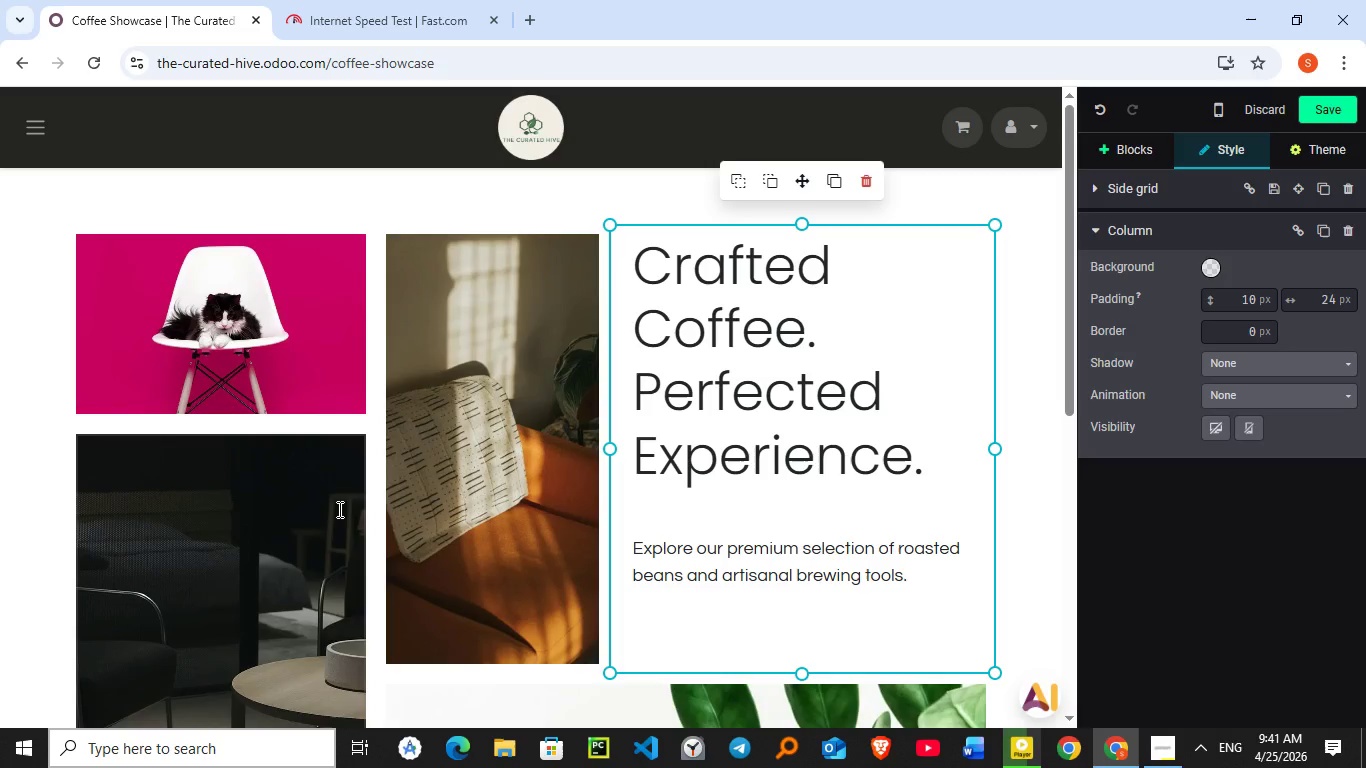 
wait(5.42)
 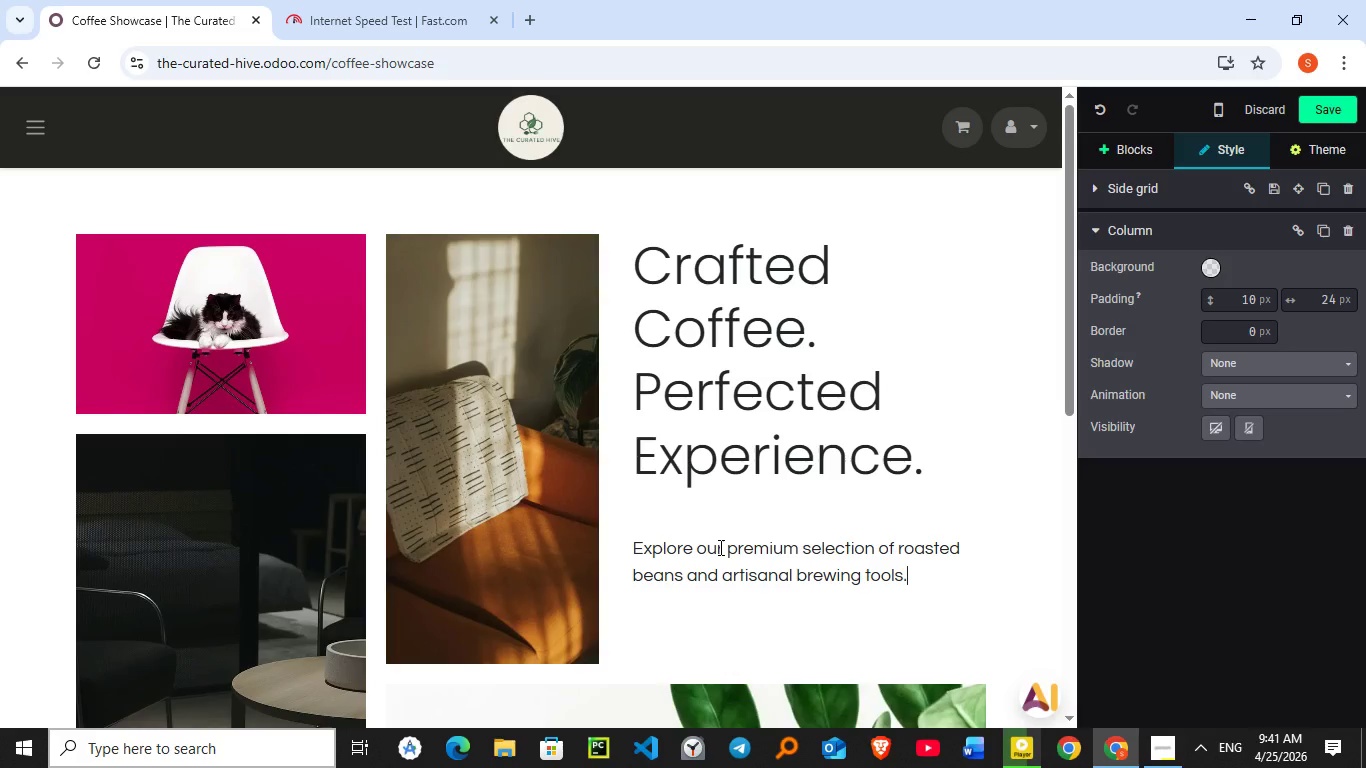 
scroll: coordinate [342, 507], scroll_direction: down, amount: 1.0
 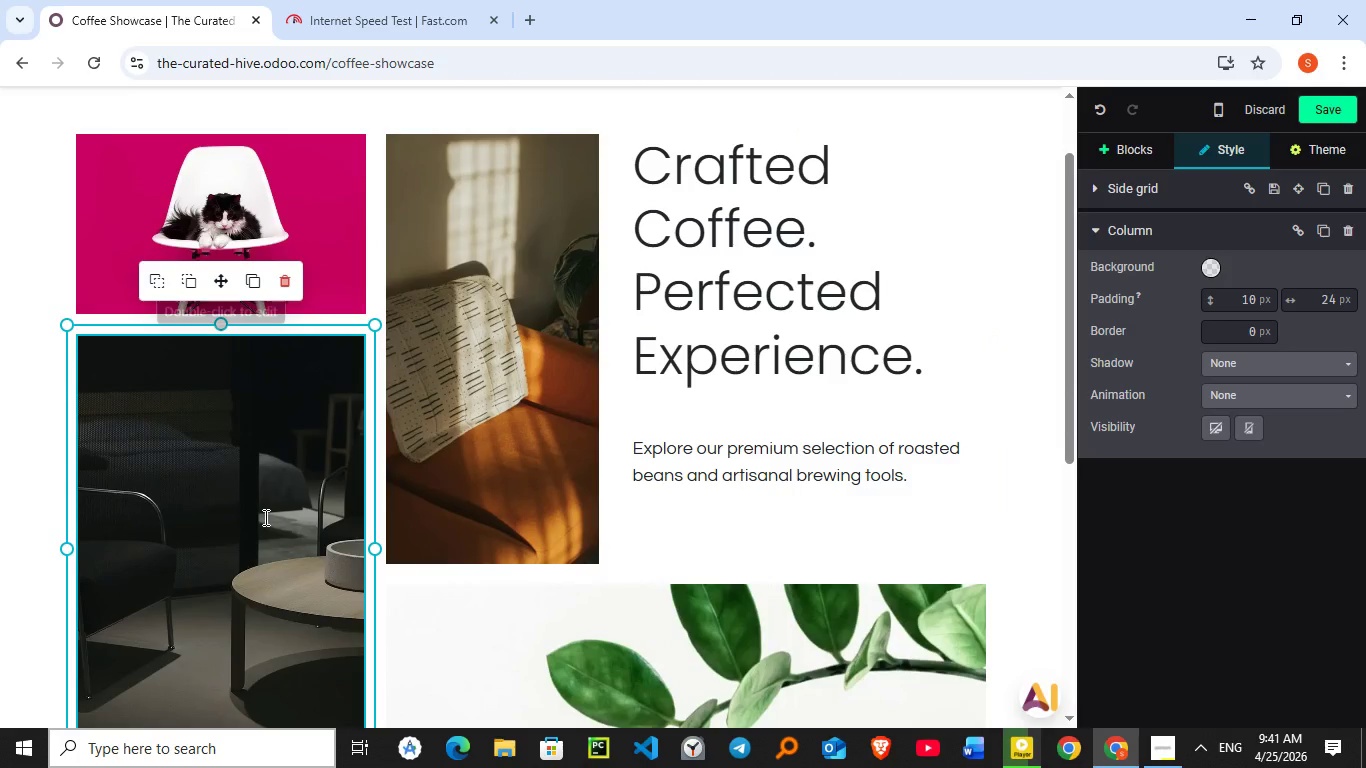 
left_click([260, 517])
 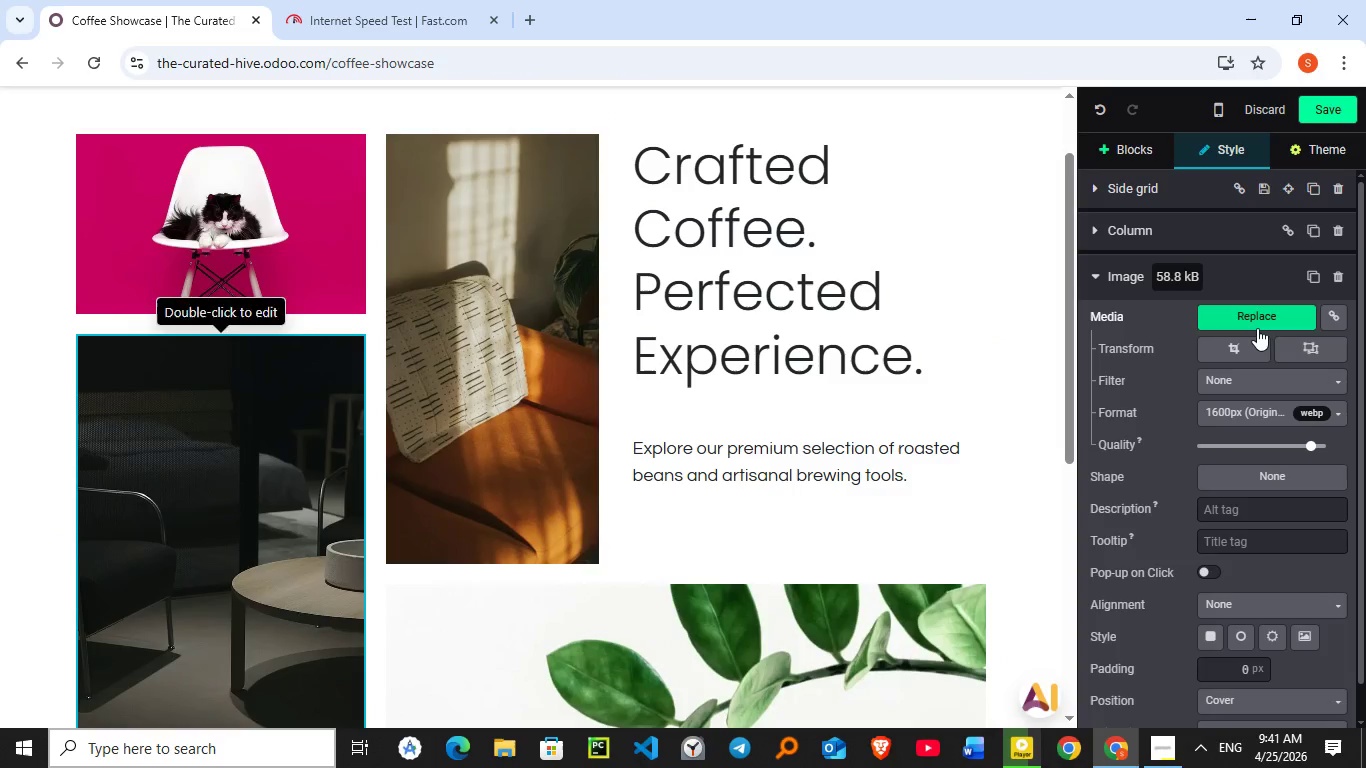 
left_click([1257, 328])
 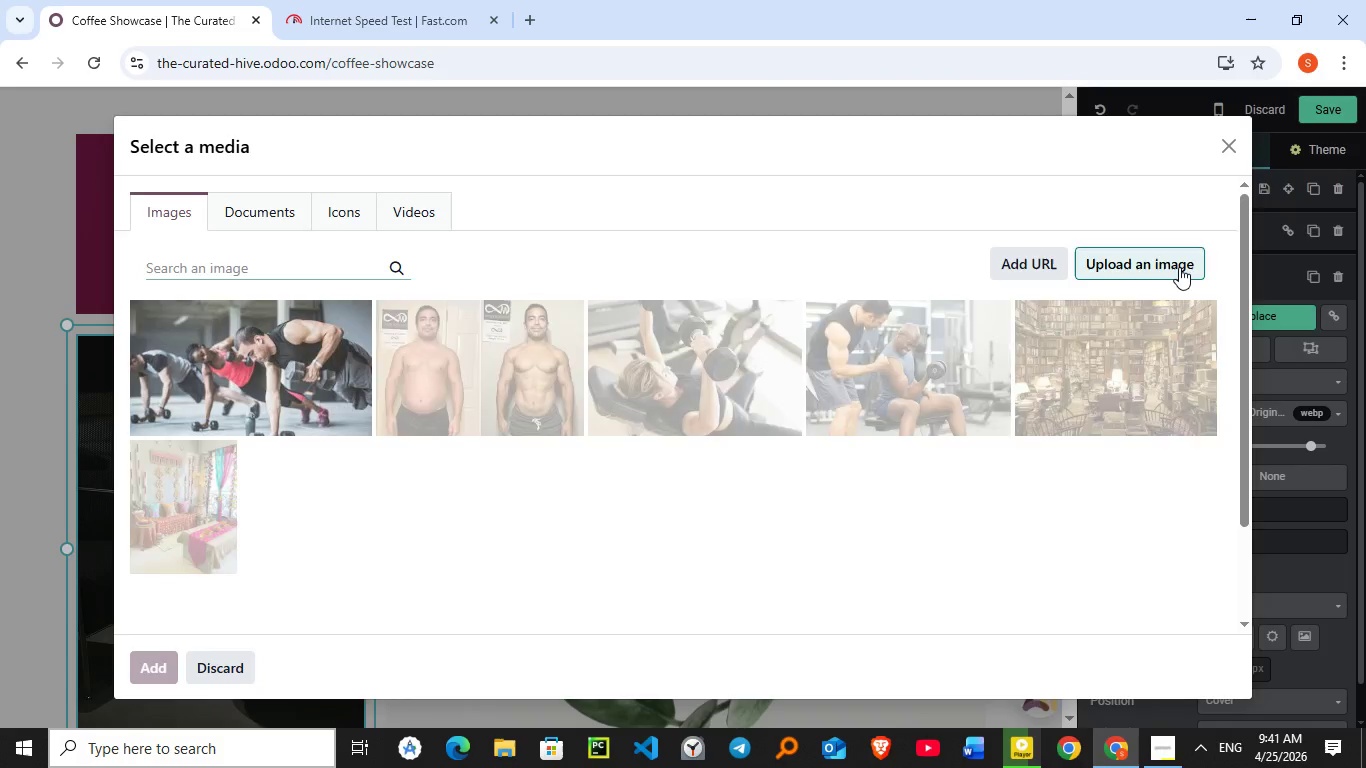 
left_click([1179, 267])
 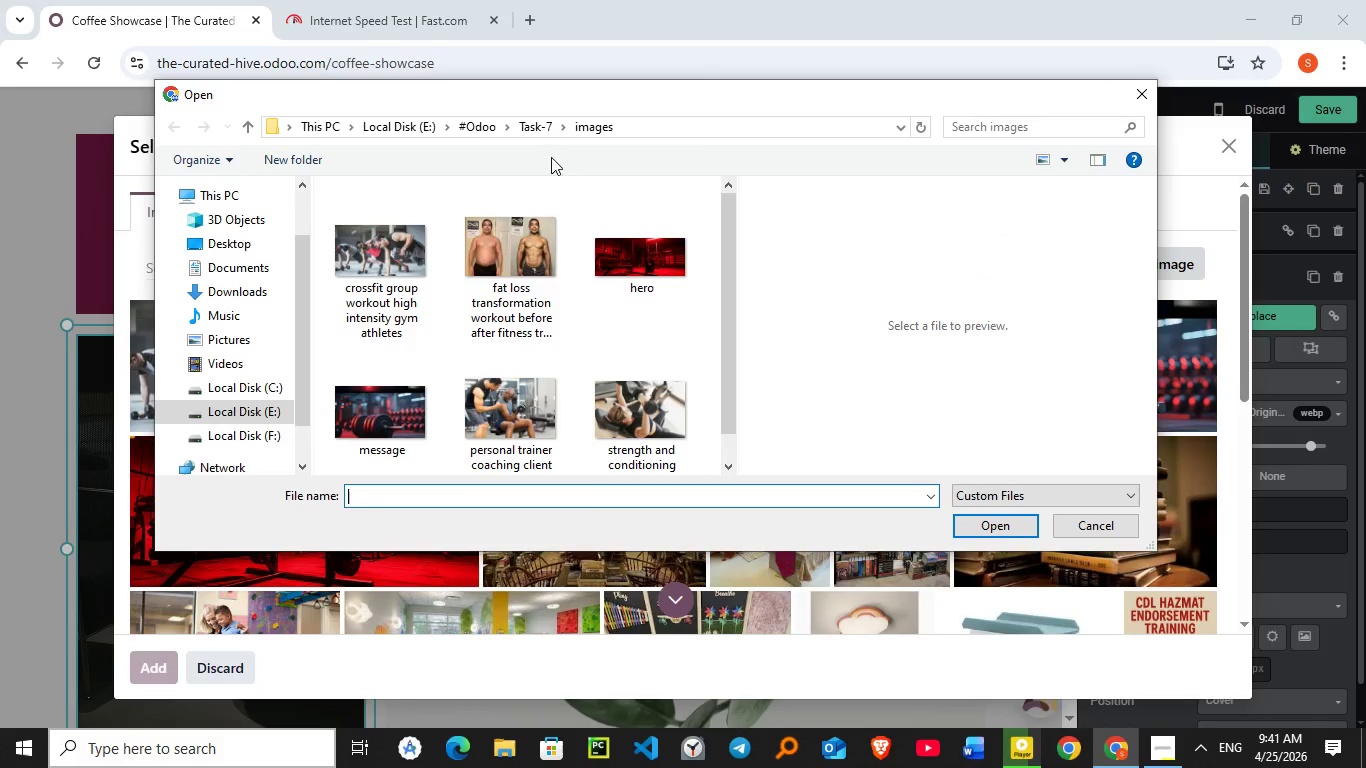 
left_click([540, 126])
 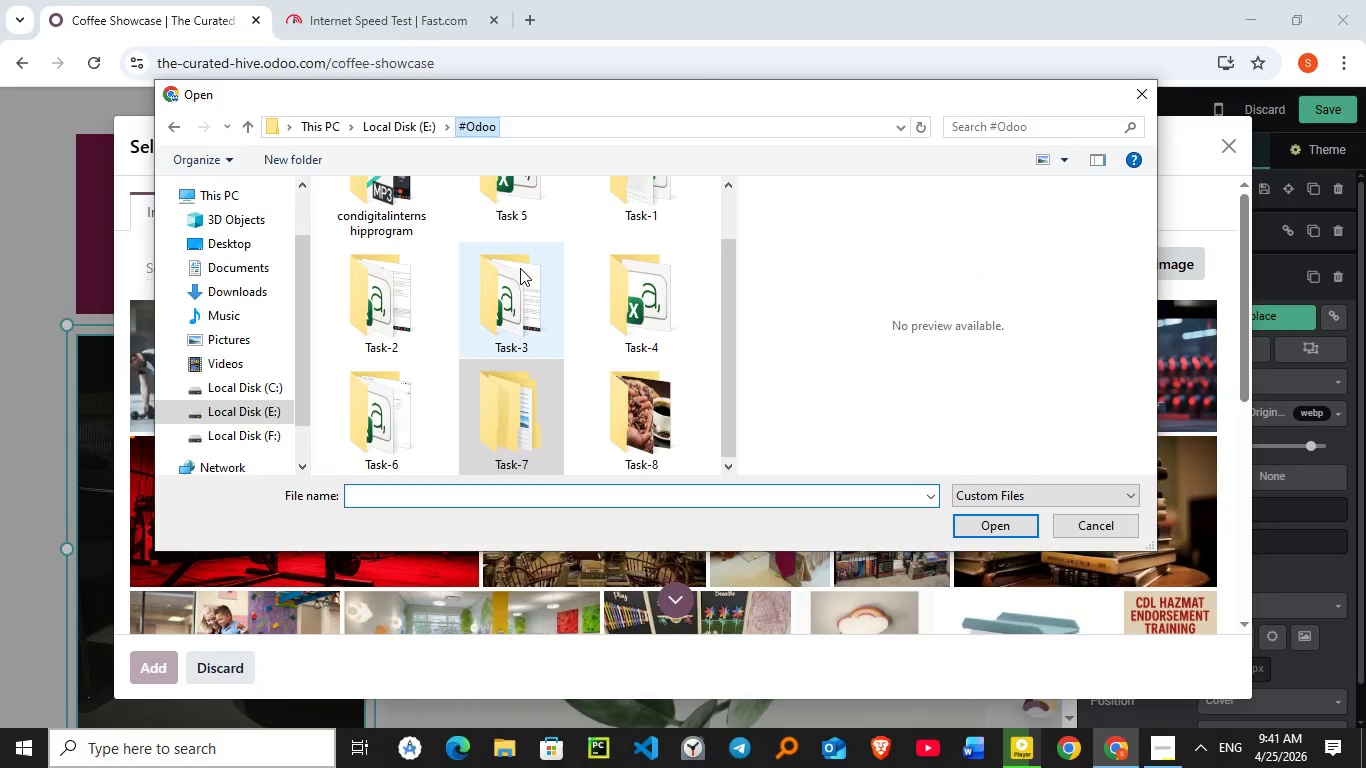 
left_click([483, 131])
 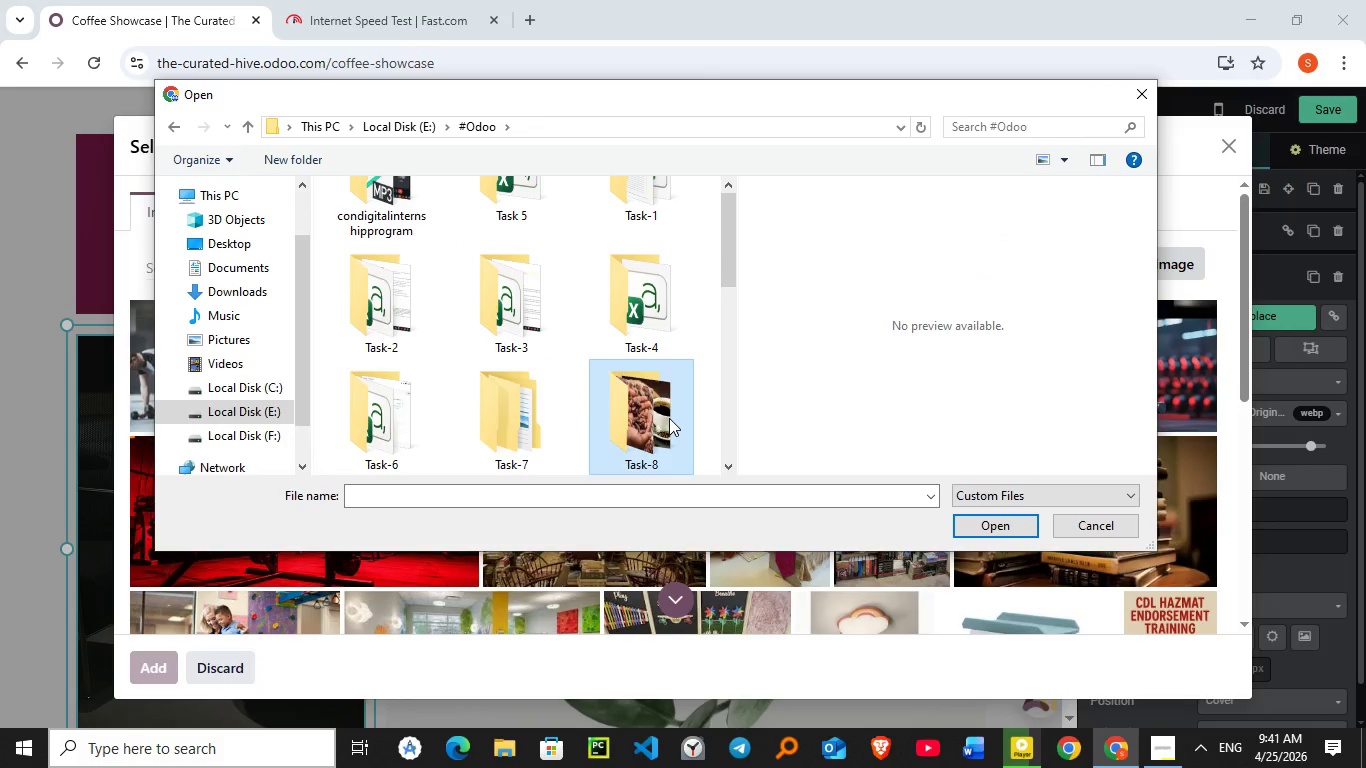 
double_click([669, 418])
 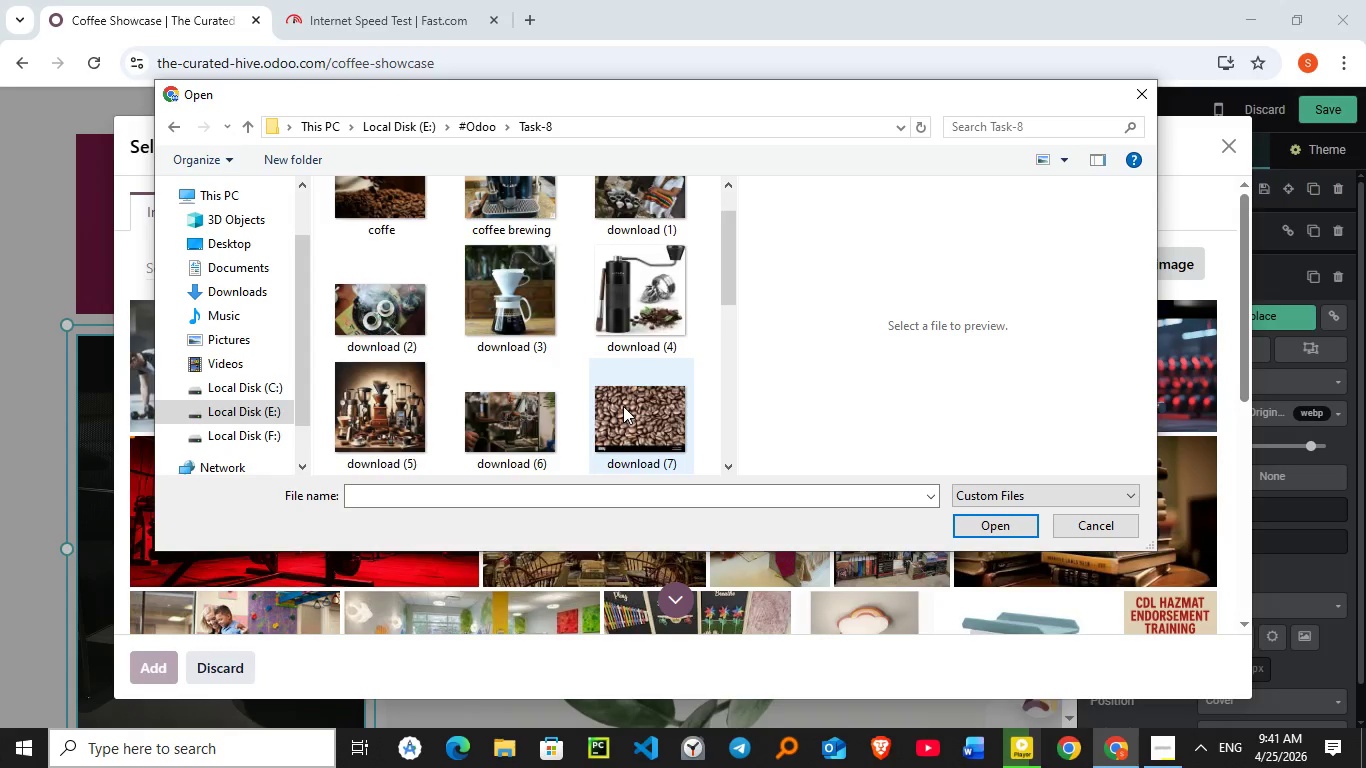 
scroll: coordinate [623, 406], scroll_direction: down, amount: 2.0
 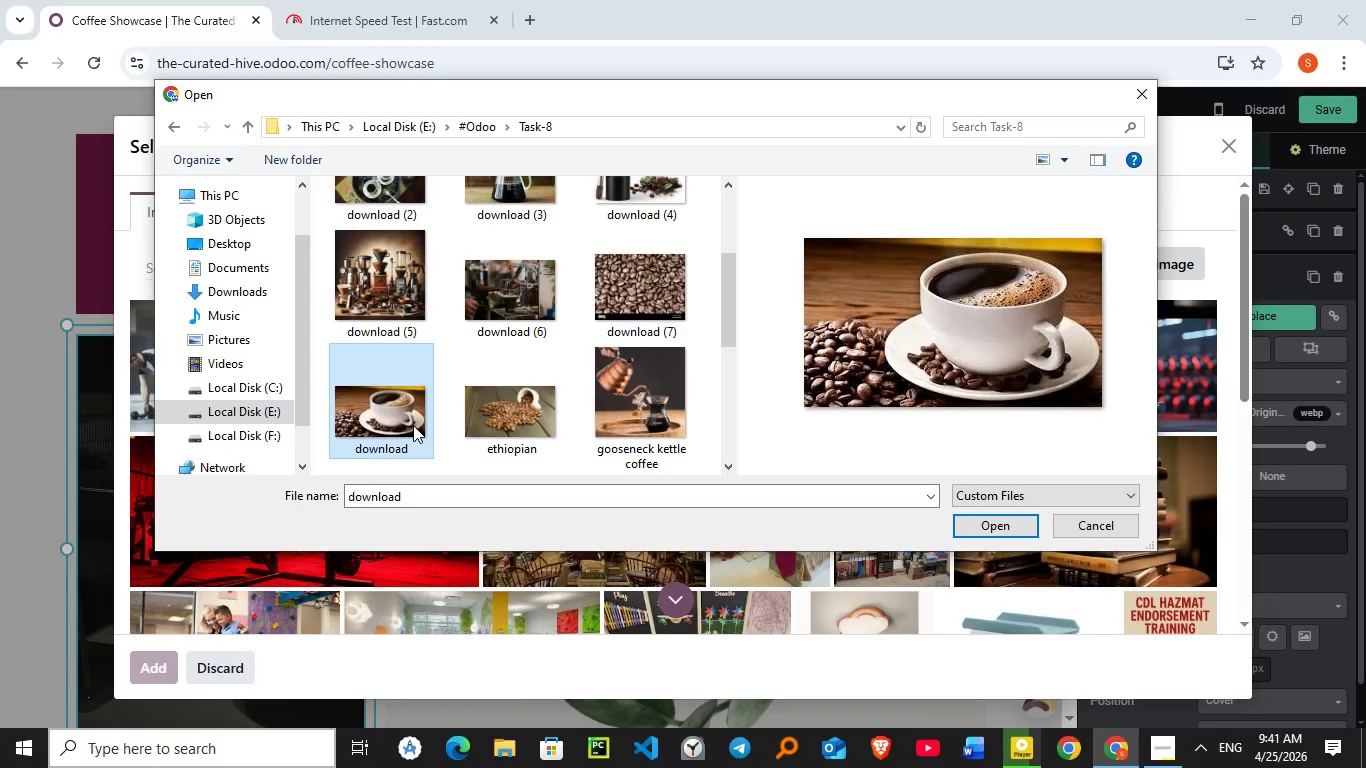 
left_click([413, 425])
 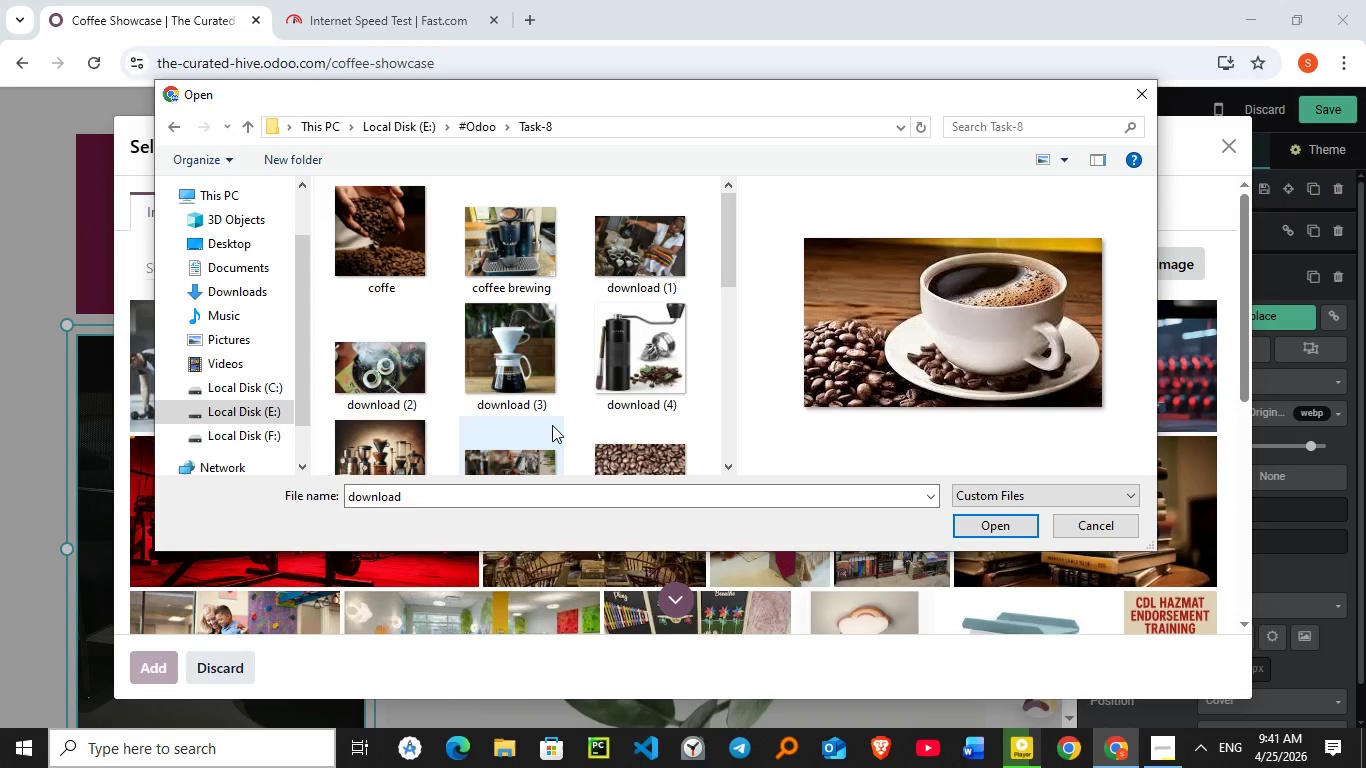 
scroll: coordinate [544, 425], scroll_direction: up, amount: 4.0
 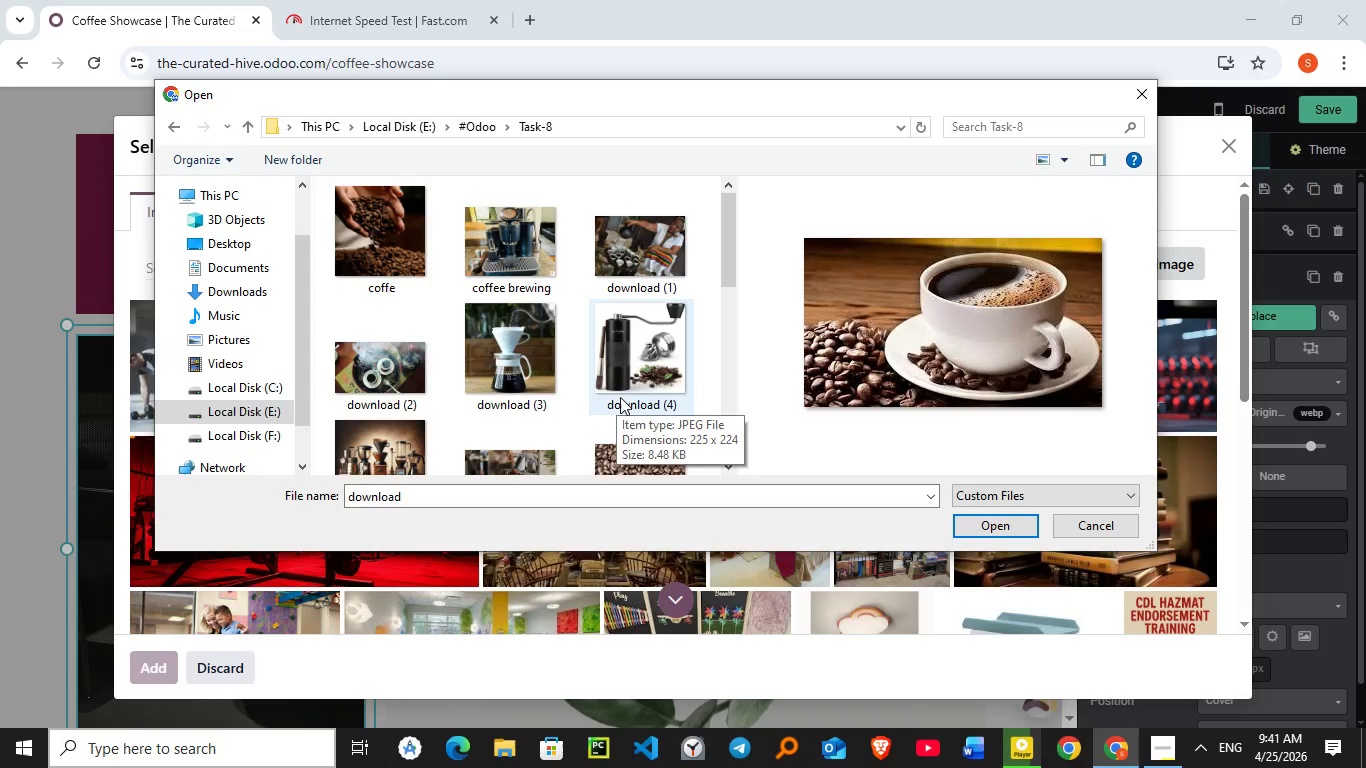 
wait(7.5)
 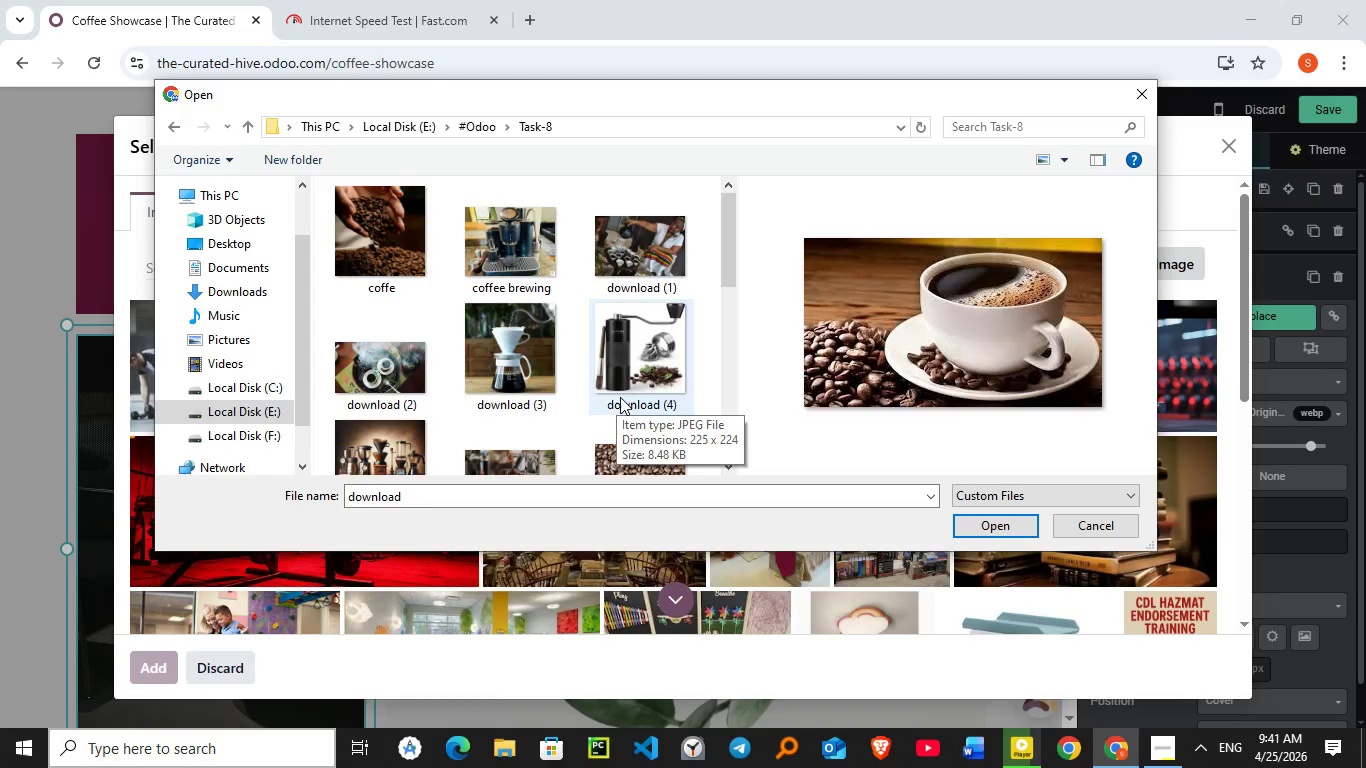 
left_click([1023, 530])
 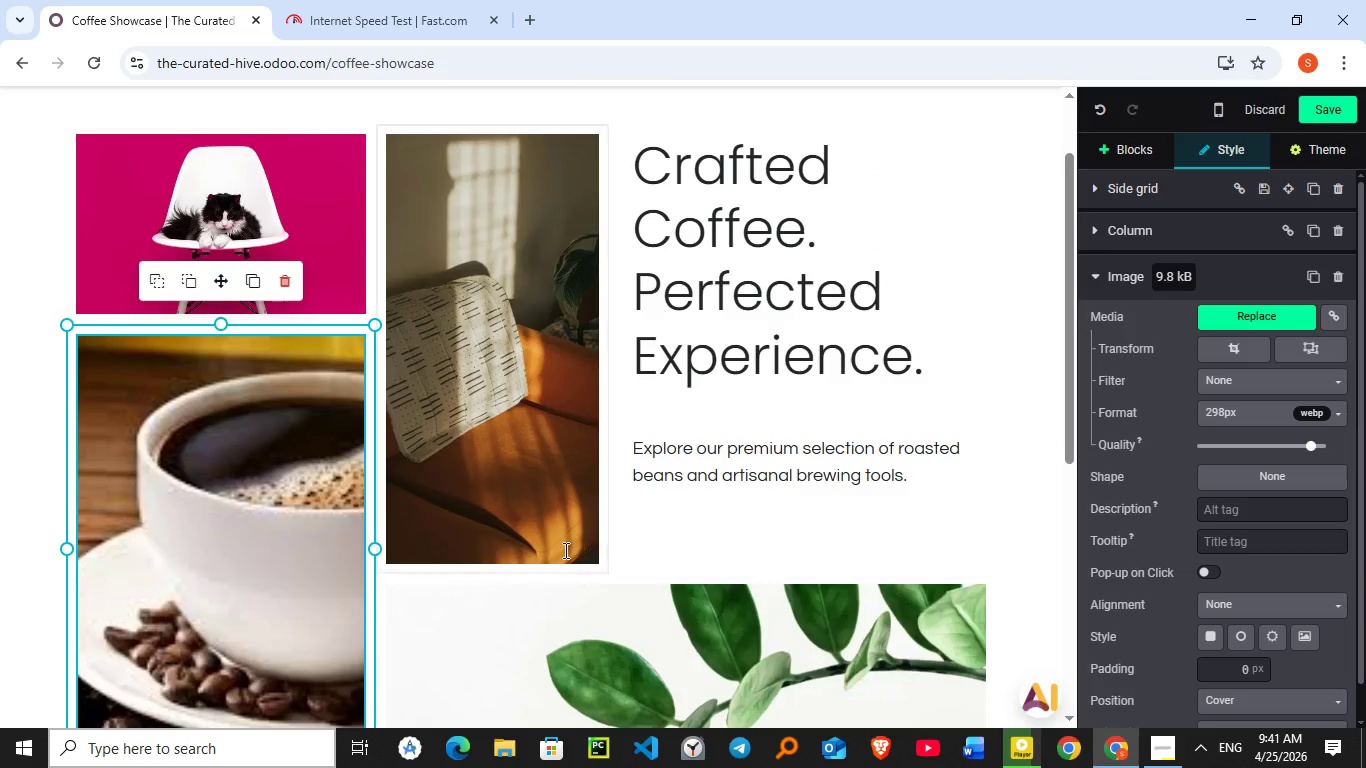 
wait(6.06)
 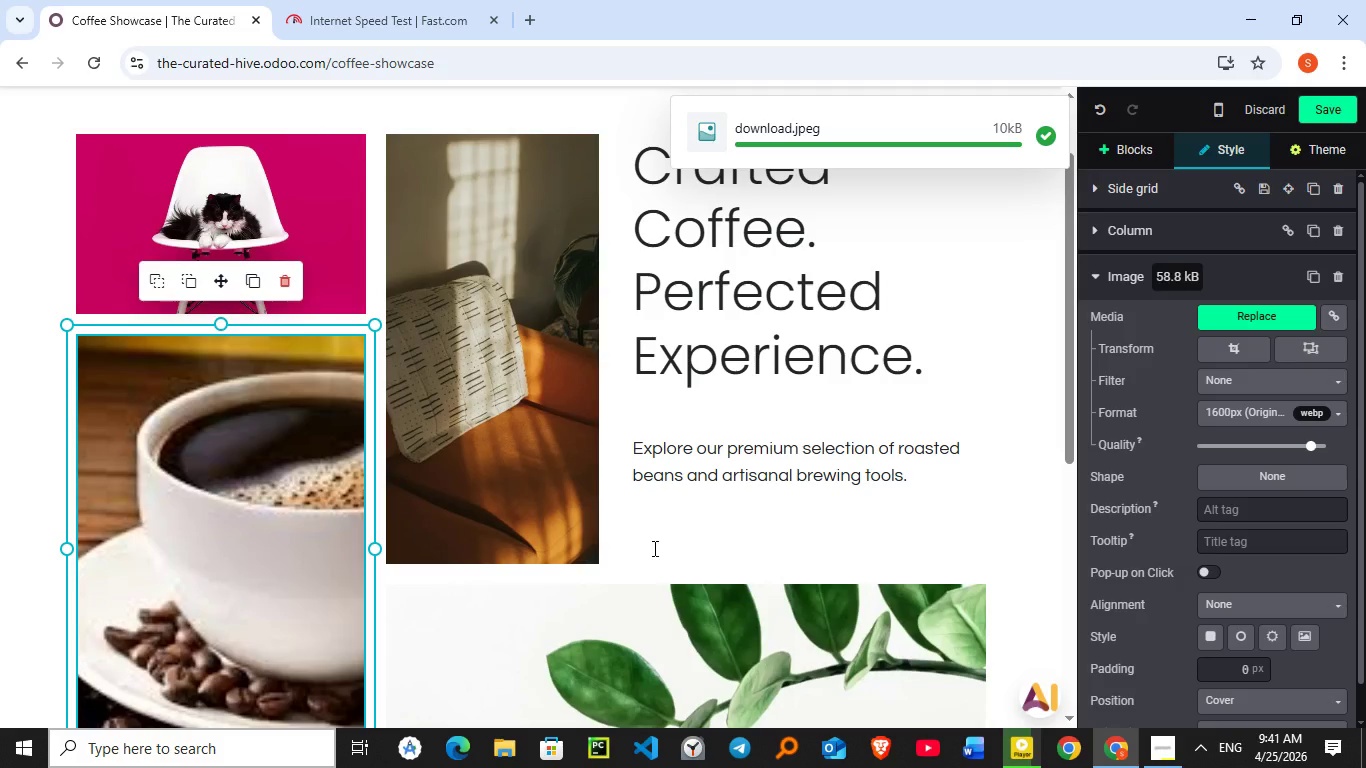 
double_click([290, 500])
 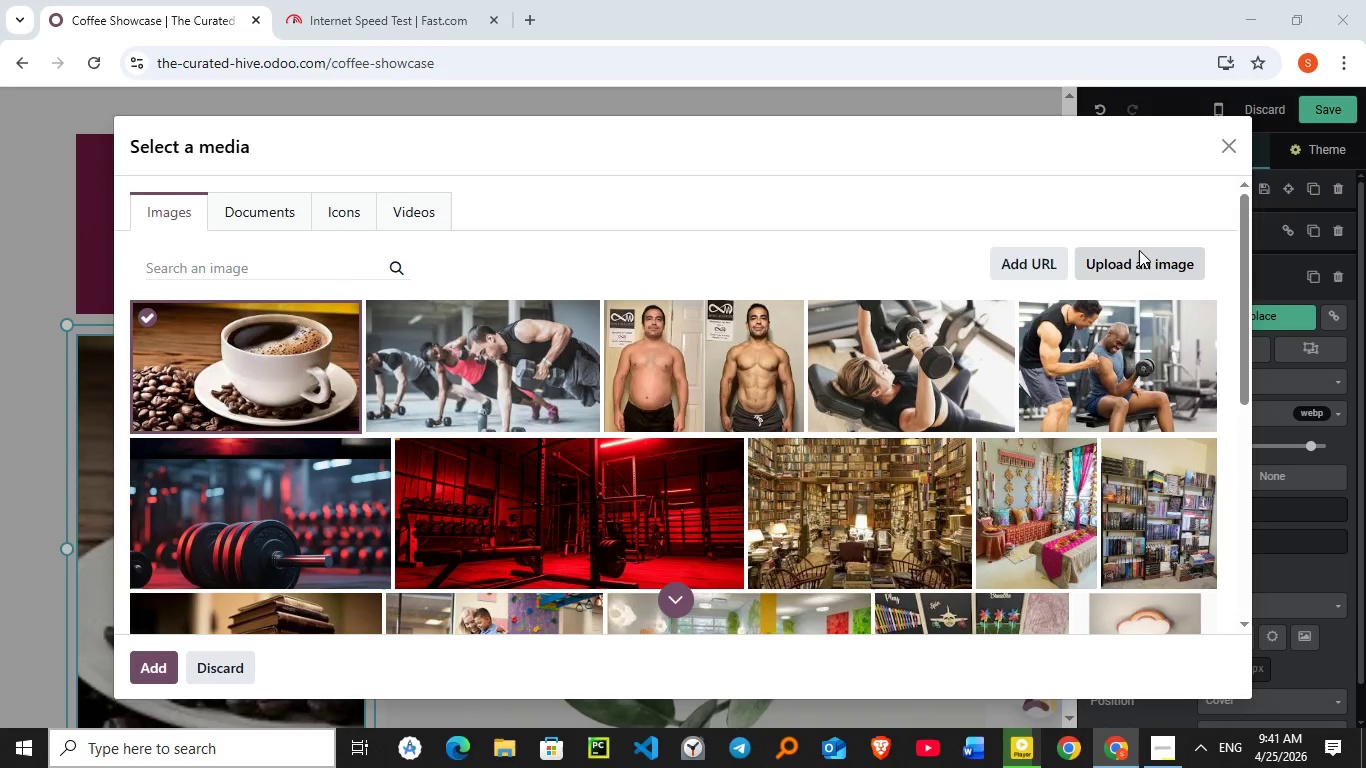 
wait(8.73)
 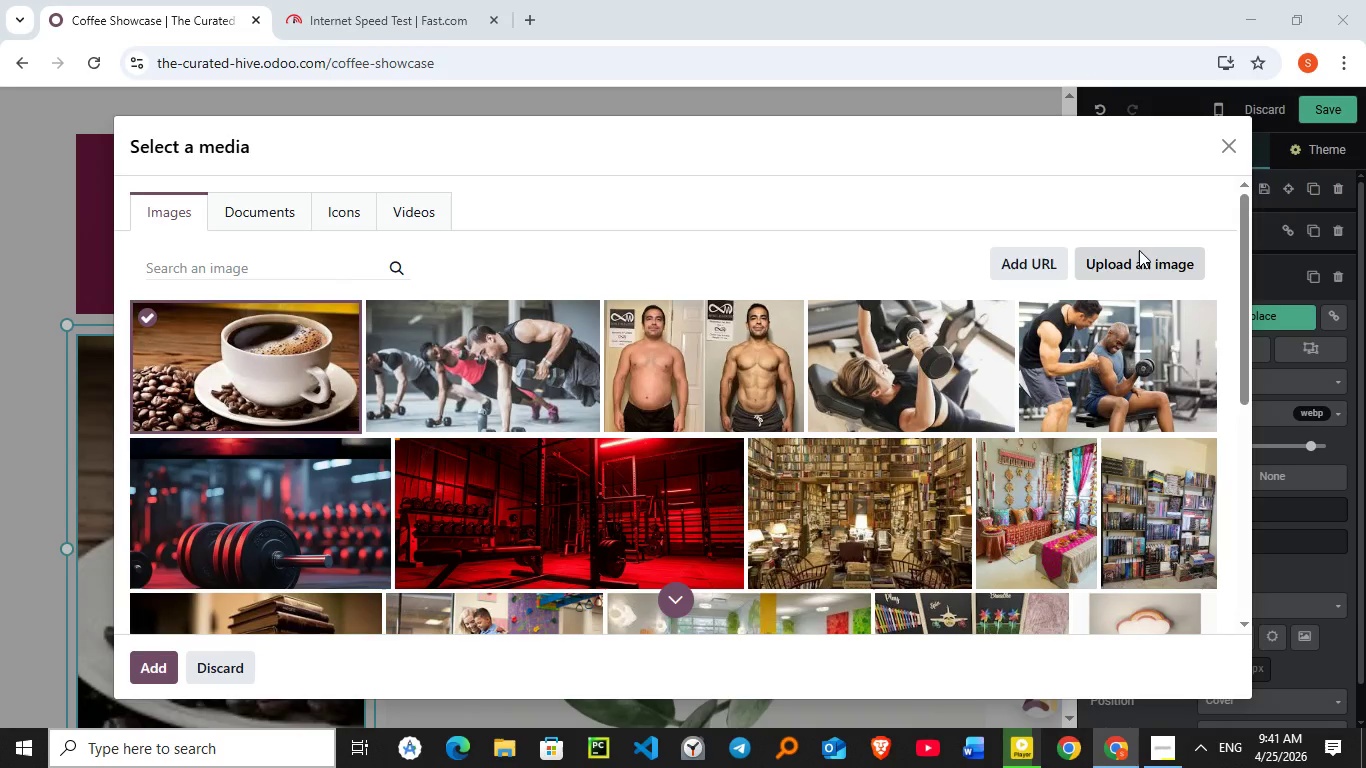 
scroll: coordinate [641, 408], scroll_direction: down, amount: 1.0
 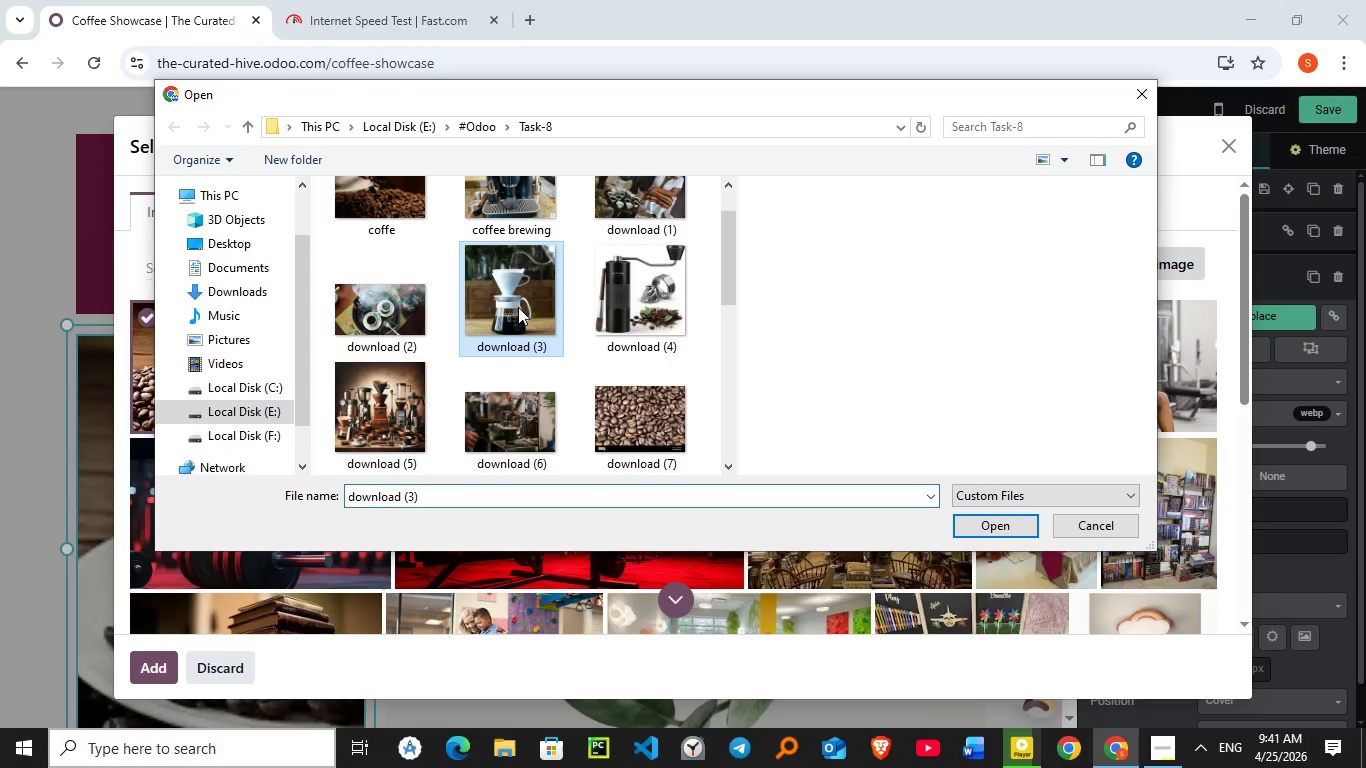 
left_click([516, 307])
 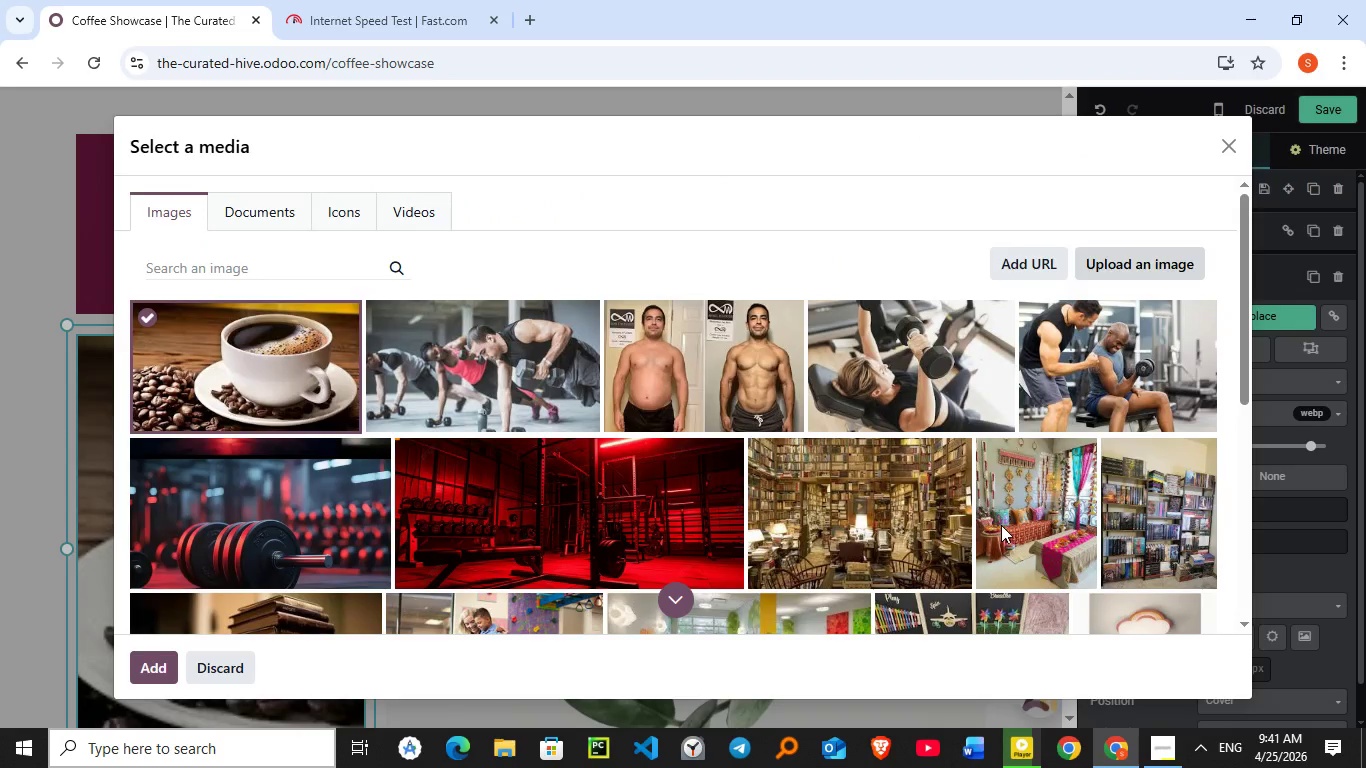 
left_click([1001, 525])
 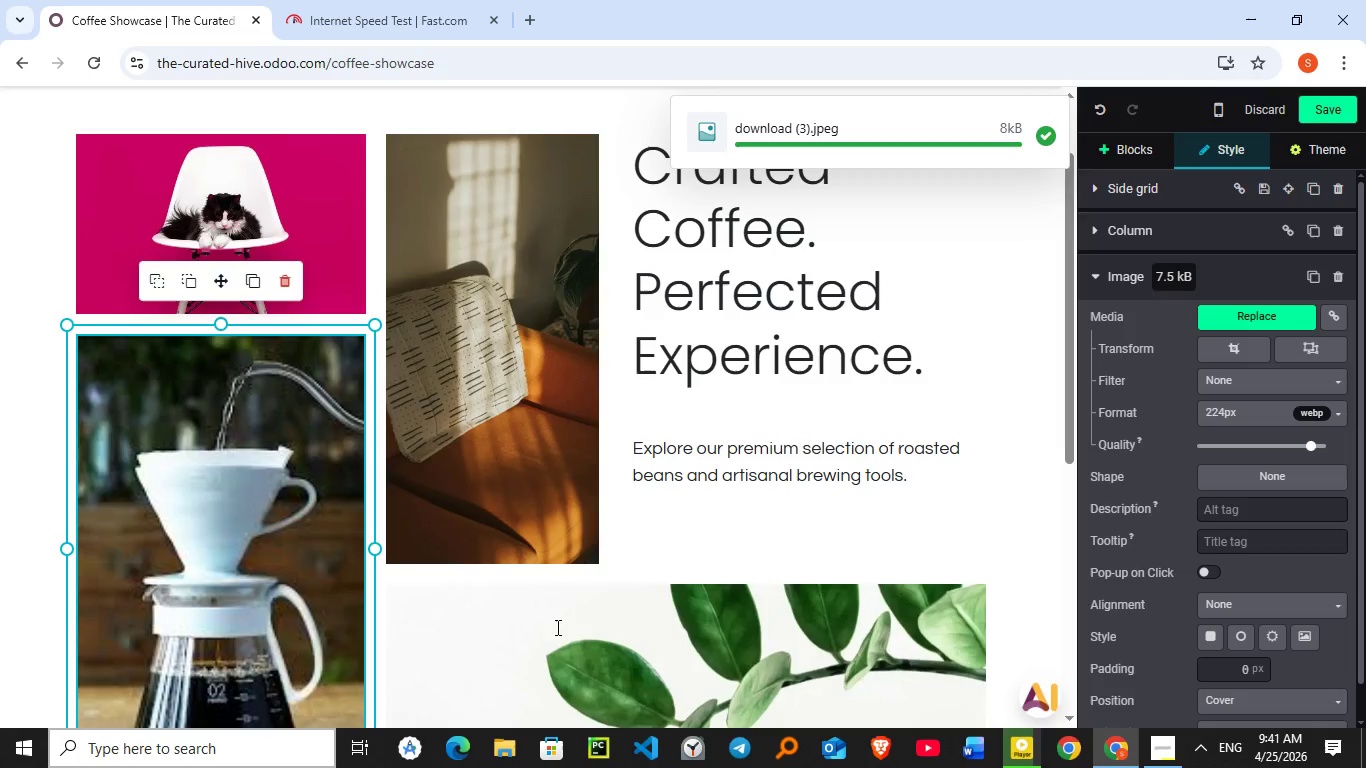 
scroll: coordinate [620, 611], scroll_direction: down, amount: 1.0
 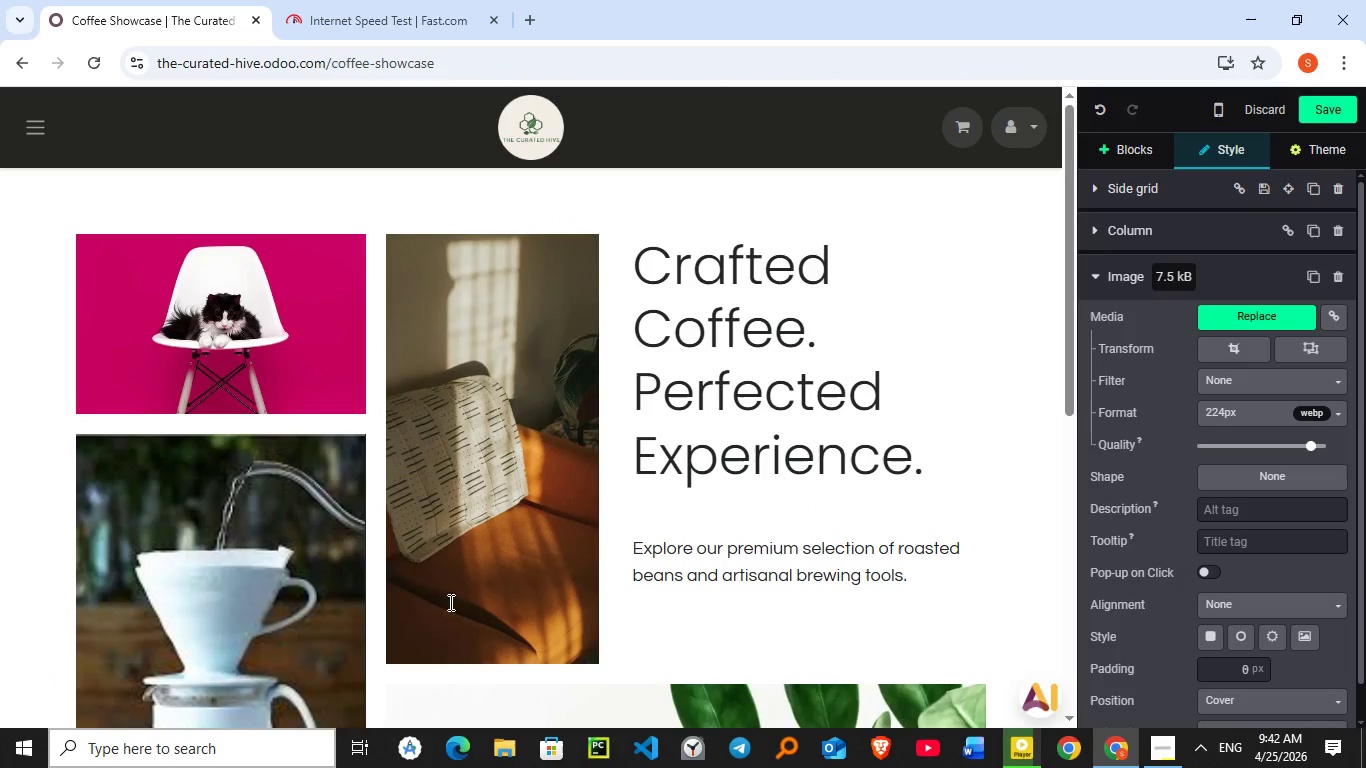 
scroll: coordinate [620, 611], scroll_direction: up, amount: 2.0
 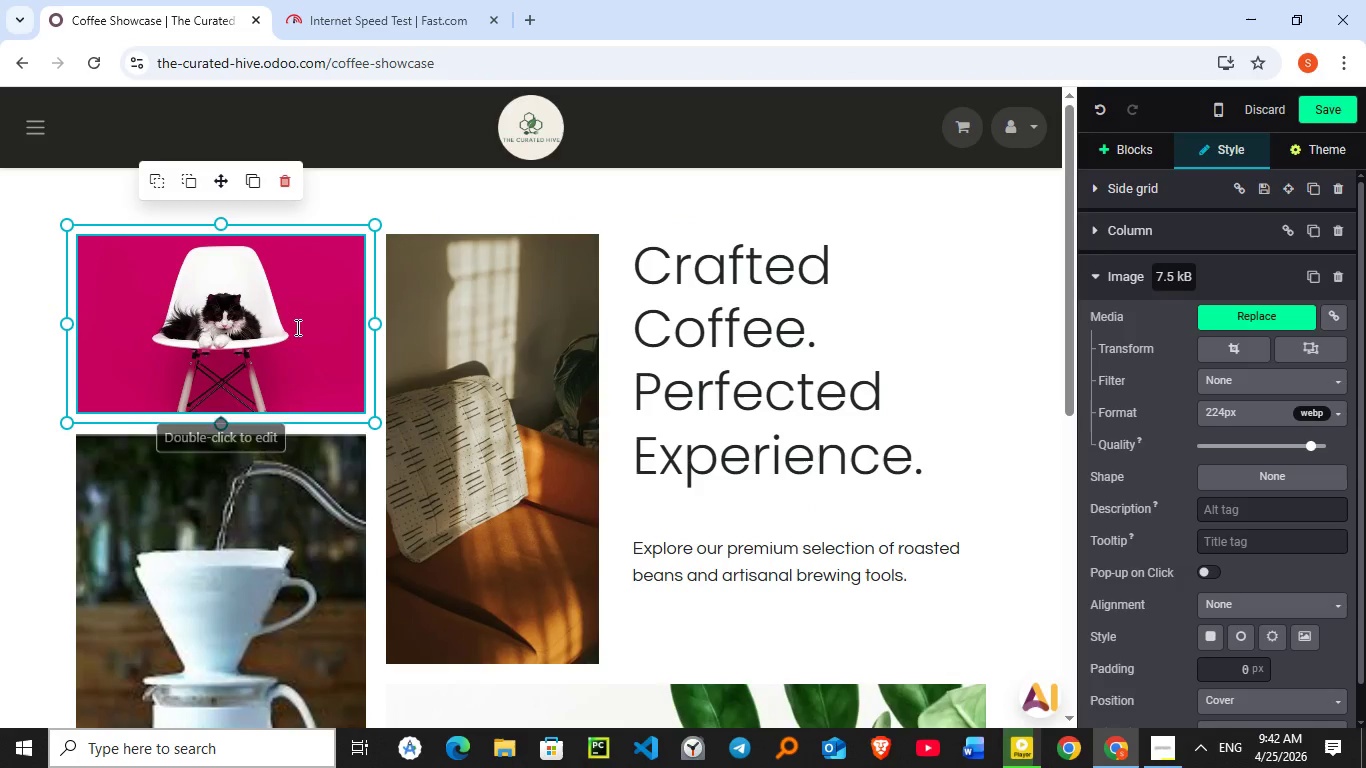 
left_click([294, 326])
 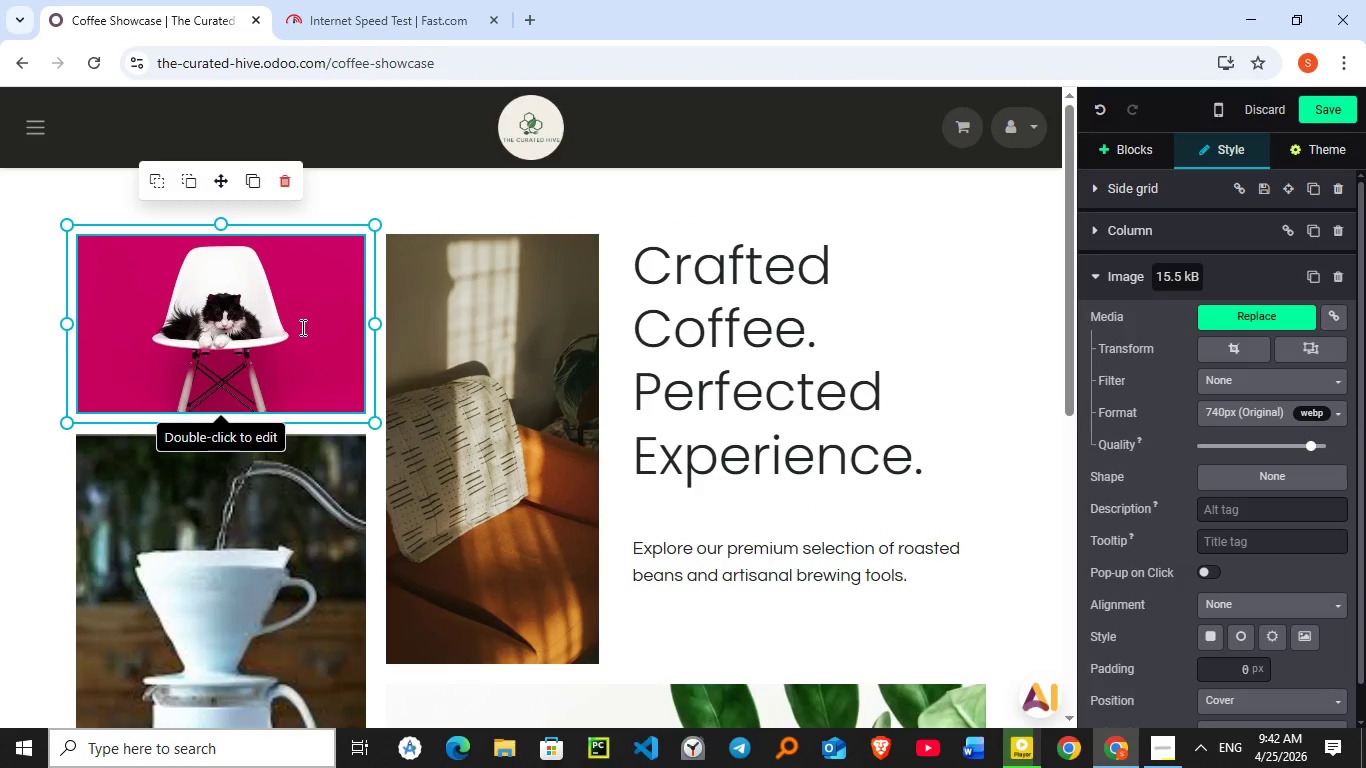 
double_click([301, 327])
 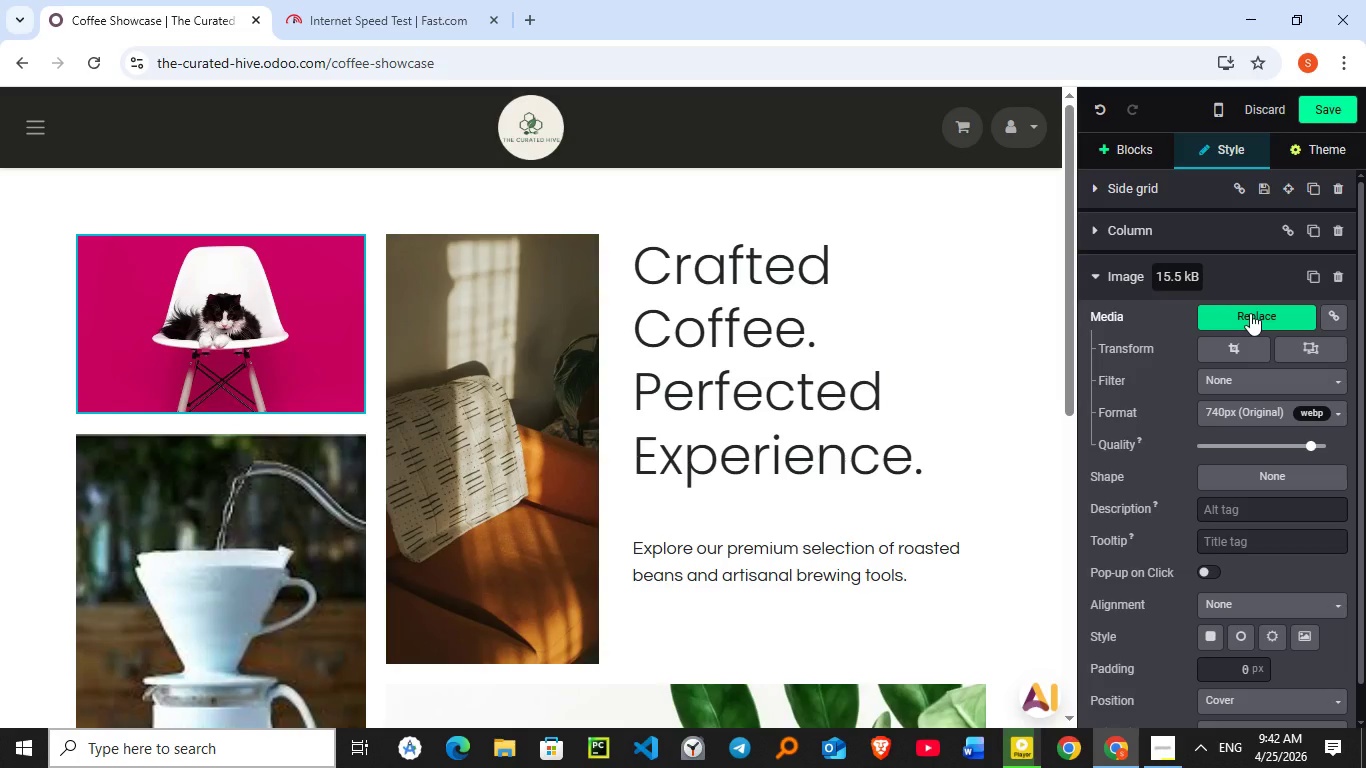 
left_click([1250, 313])
 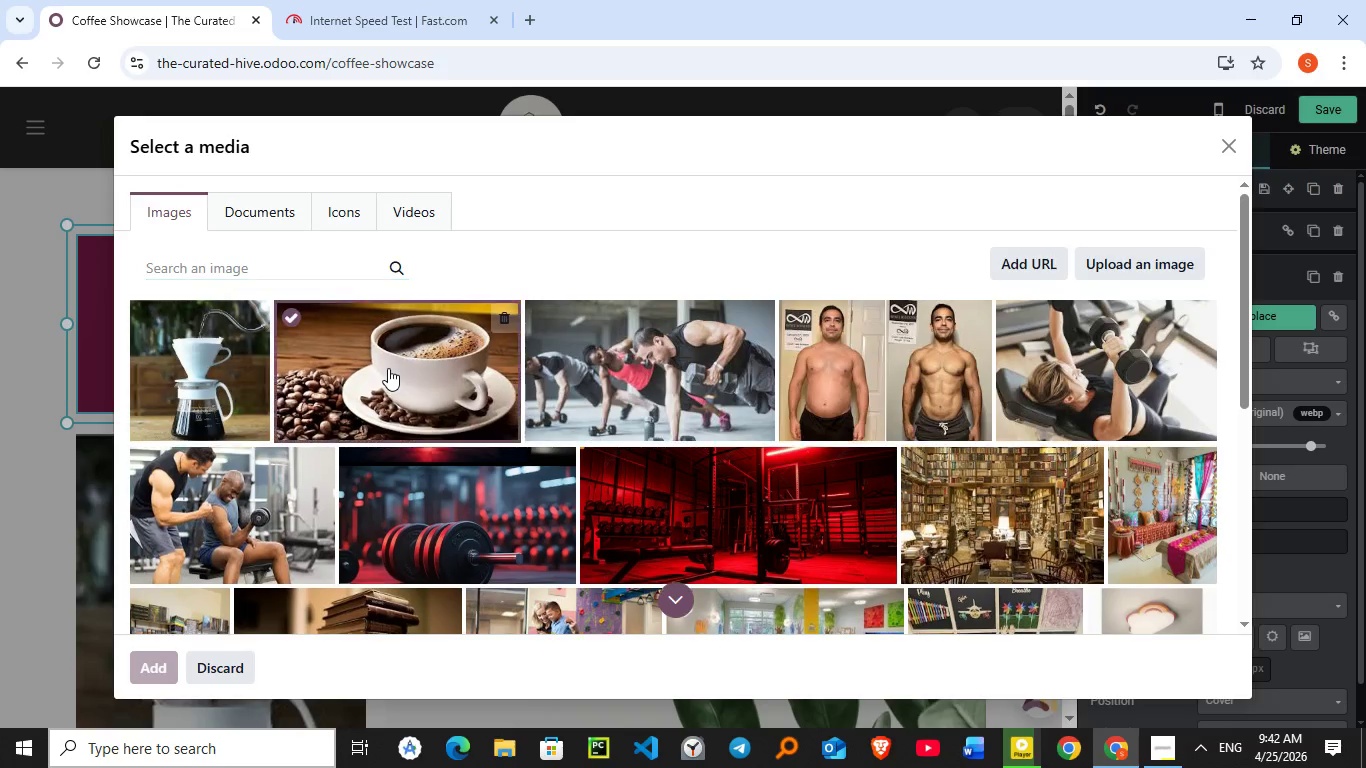 
left_click([388, 368])
 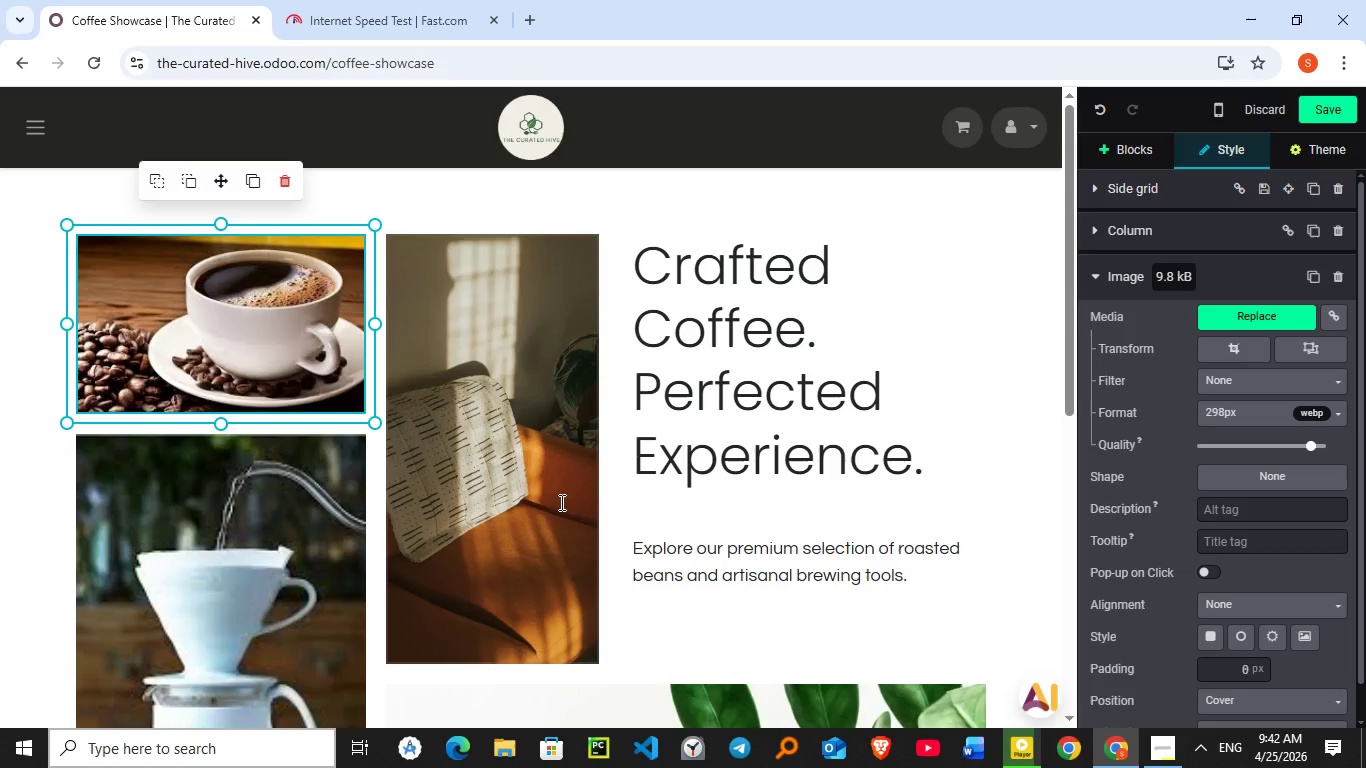 
left_click([560, 502])
 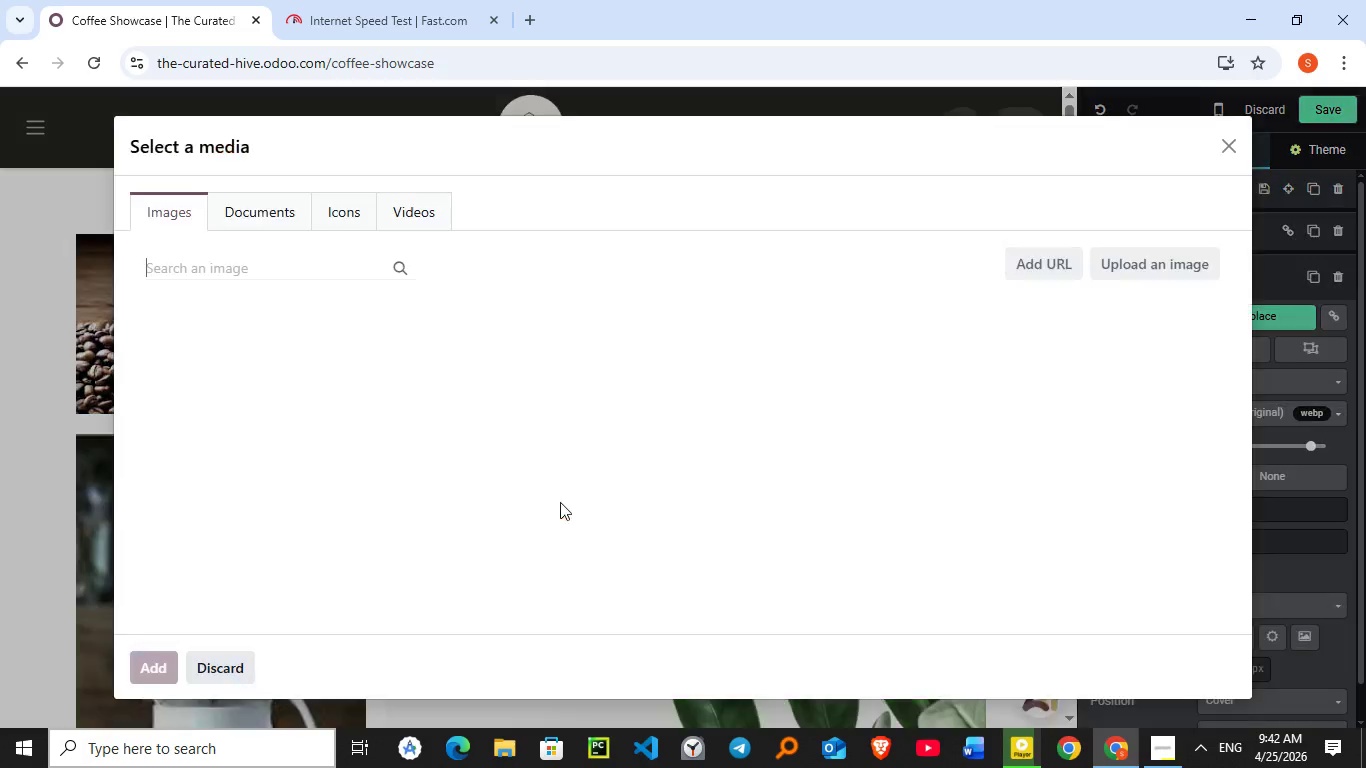 
double_click([560, 502])
 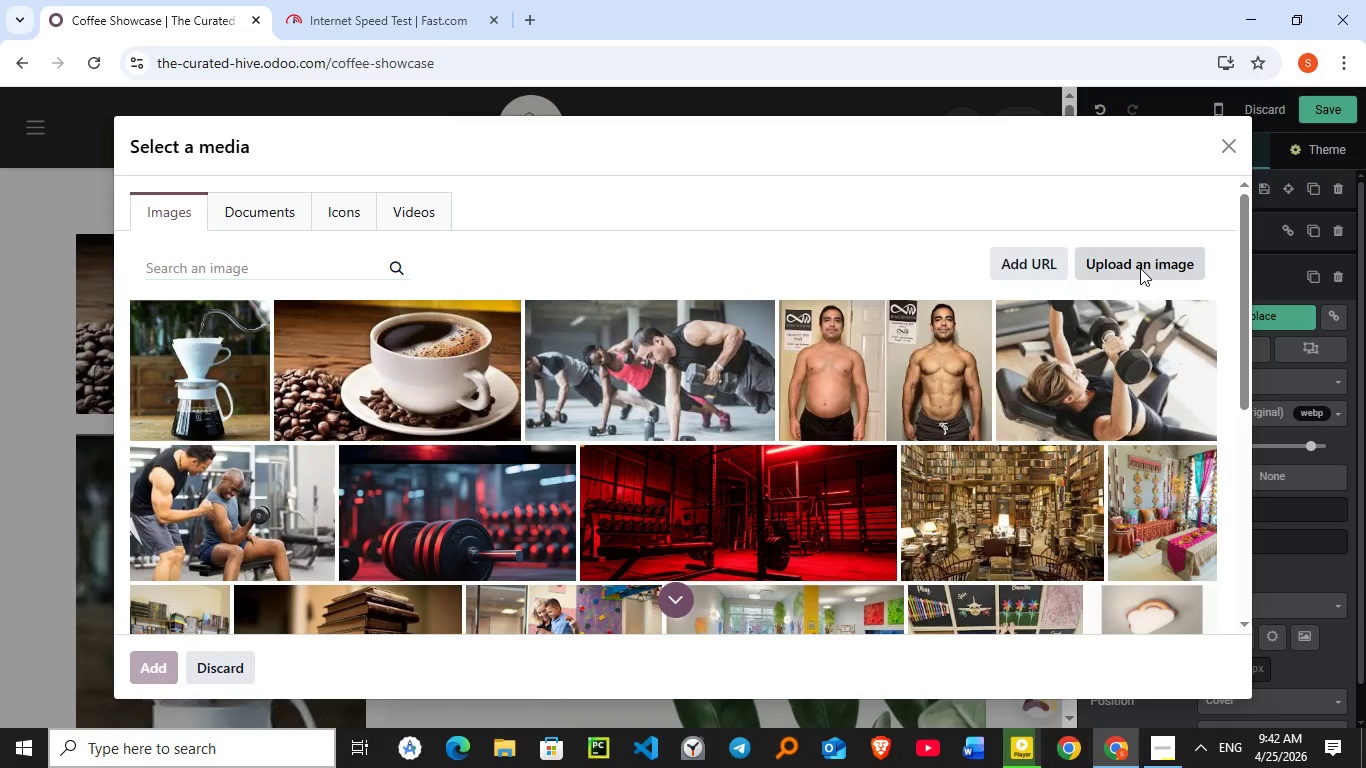 
left_click([1140, 268])
 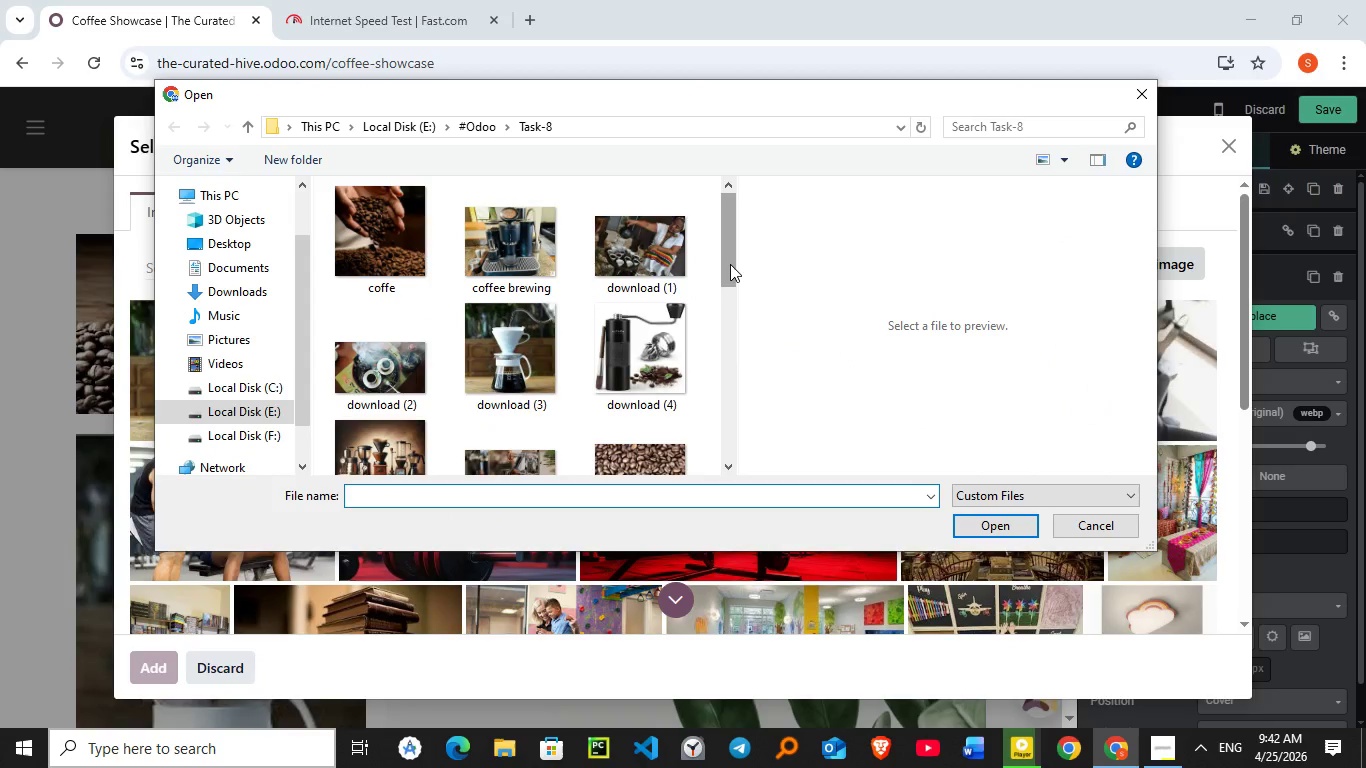 
left_click_drag(start_coordinate=[734, 264], to_coordinate=[763, 307])
 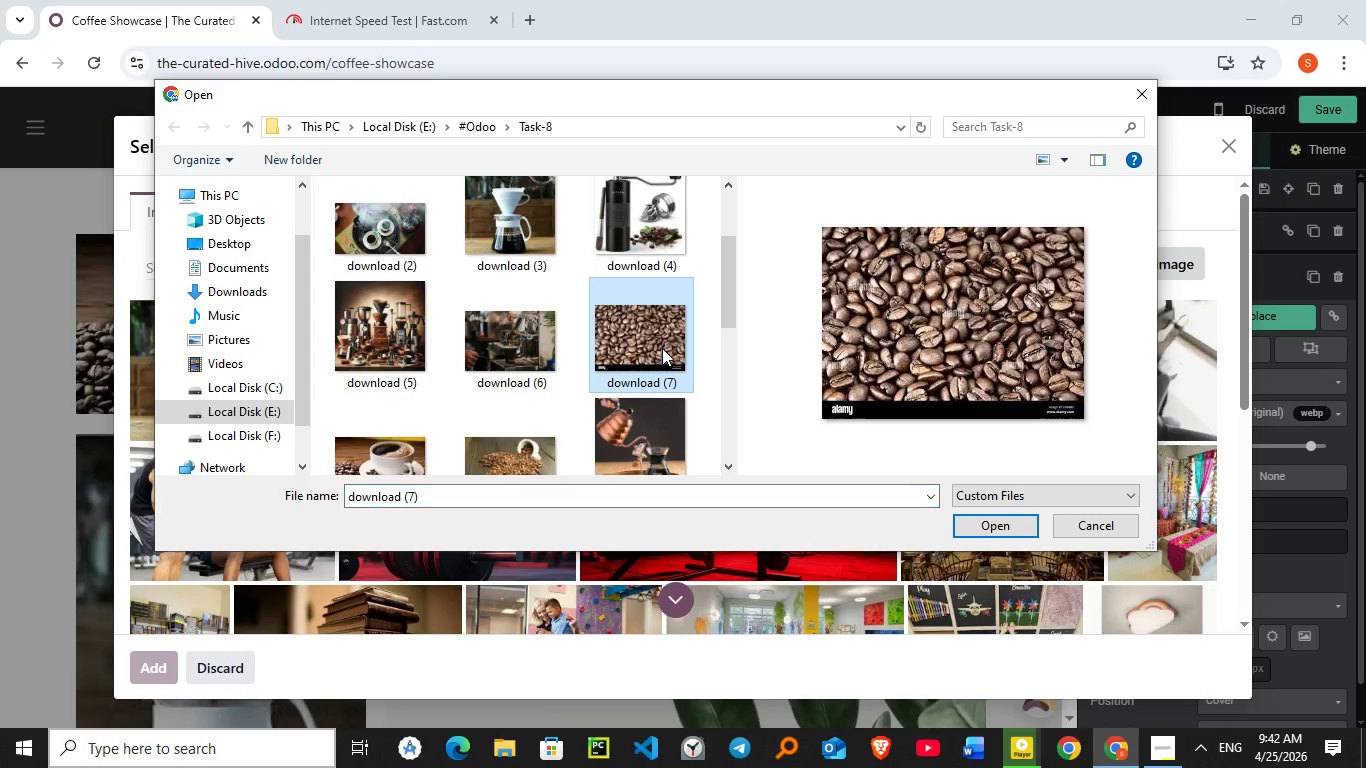 
left_click([660, 349])
 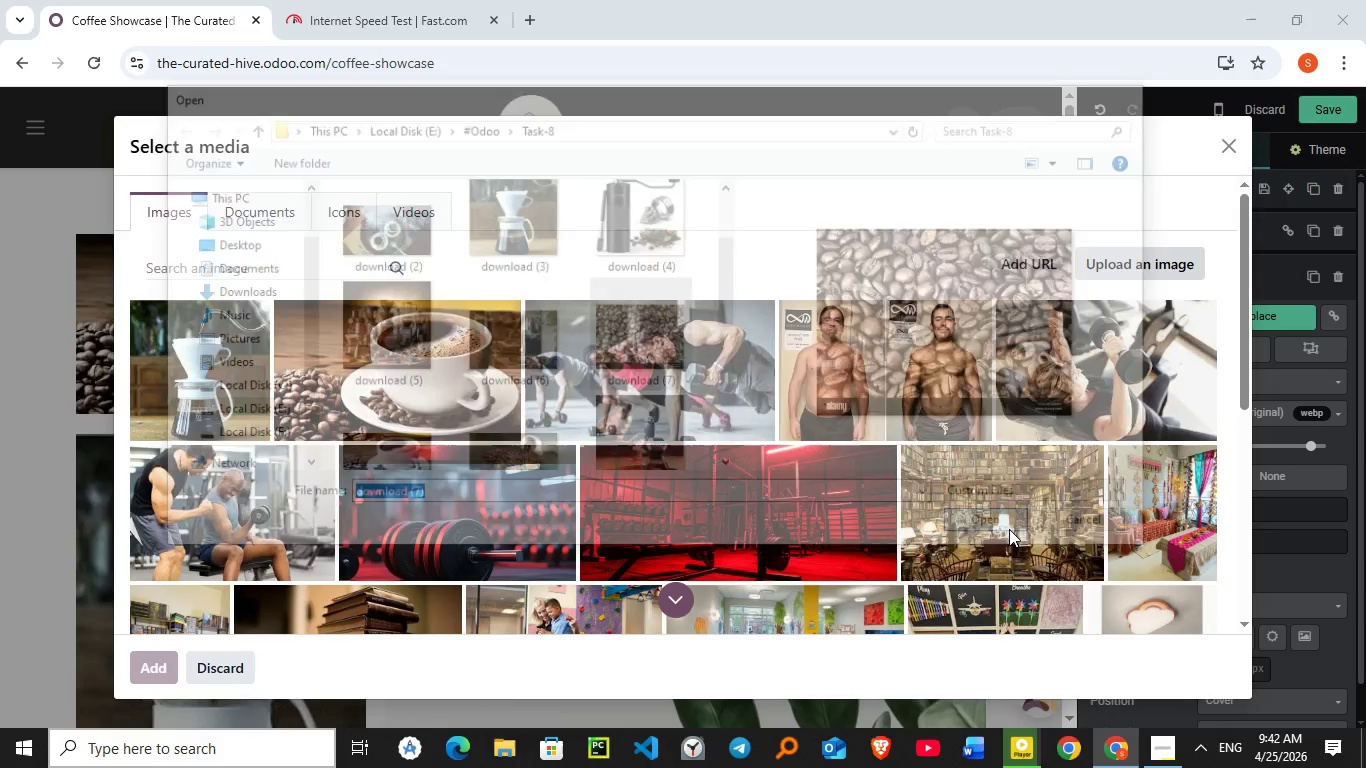 
left_click([1009, 529])
 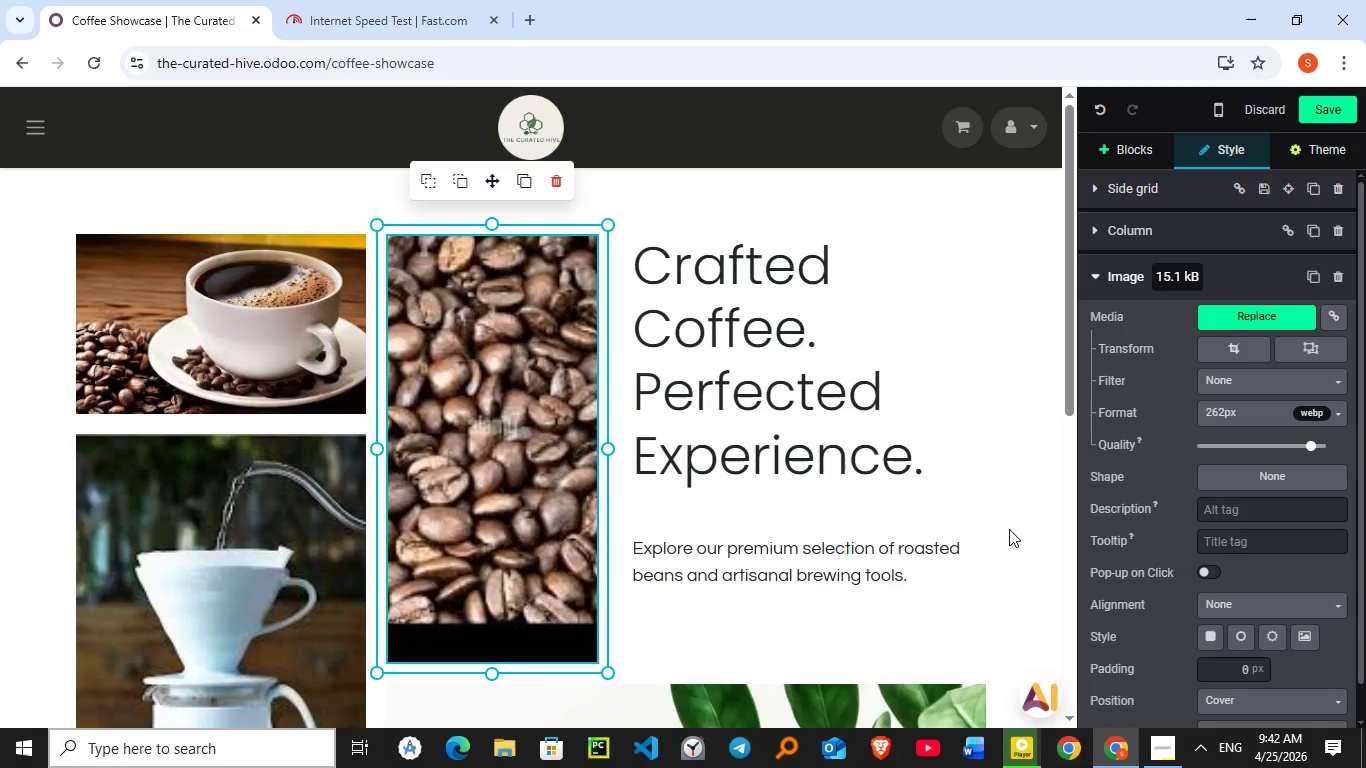 
wait(9.42)
 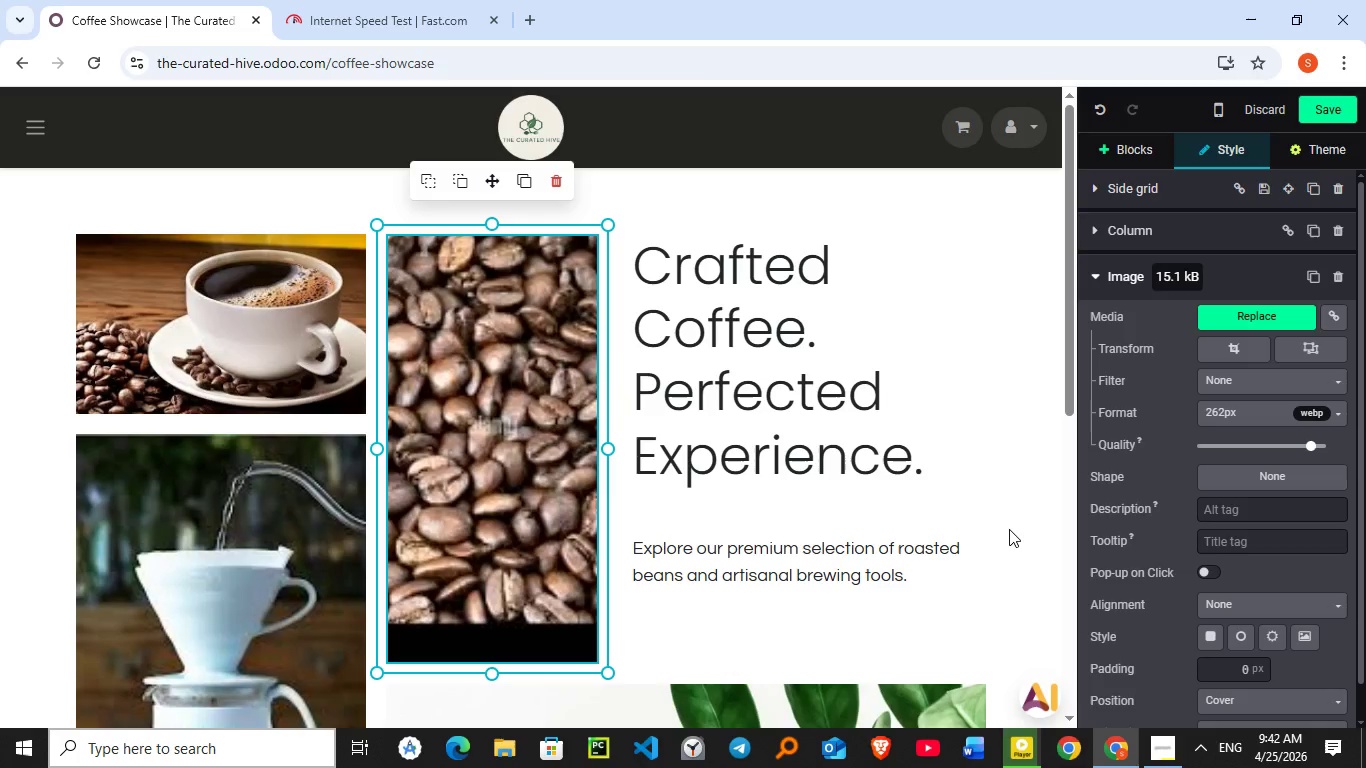 
scroll: coordinate [932, 513], scroll_direction: down, amount: 2.0
 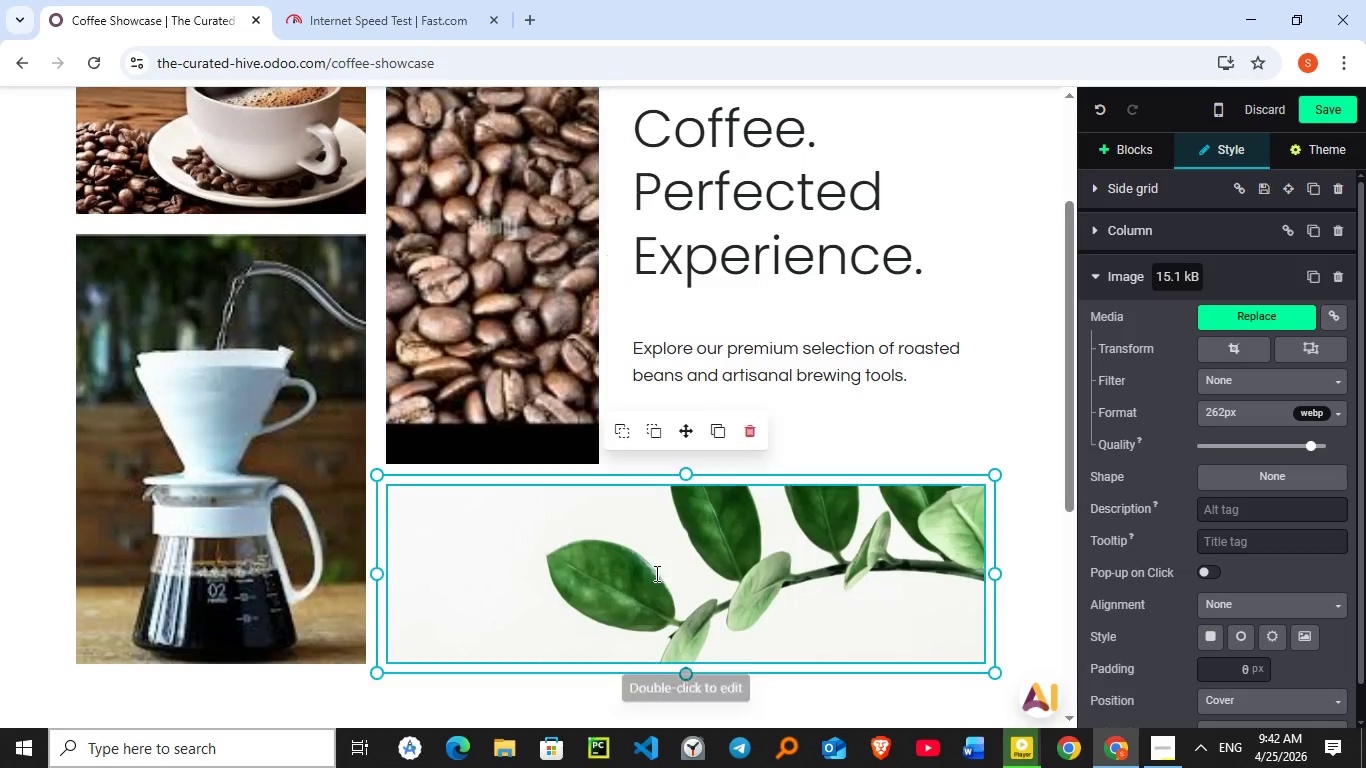 
left_click([655, 573])
 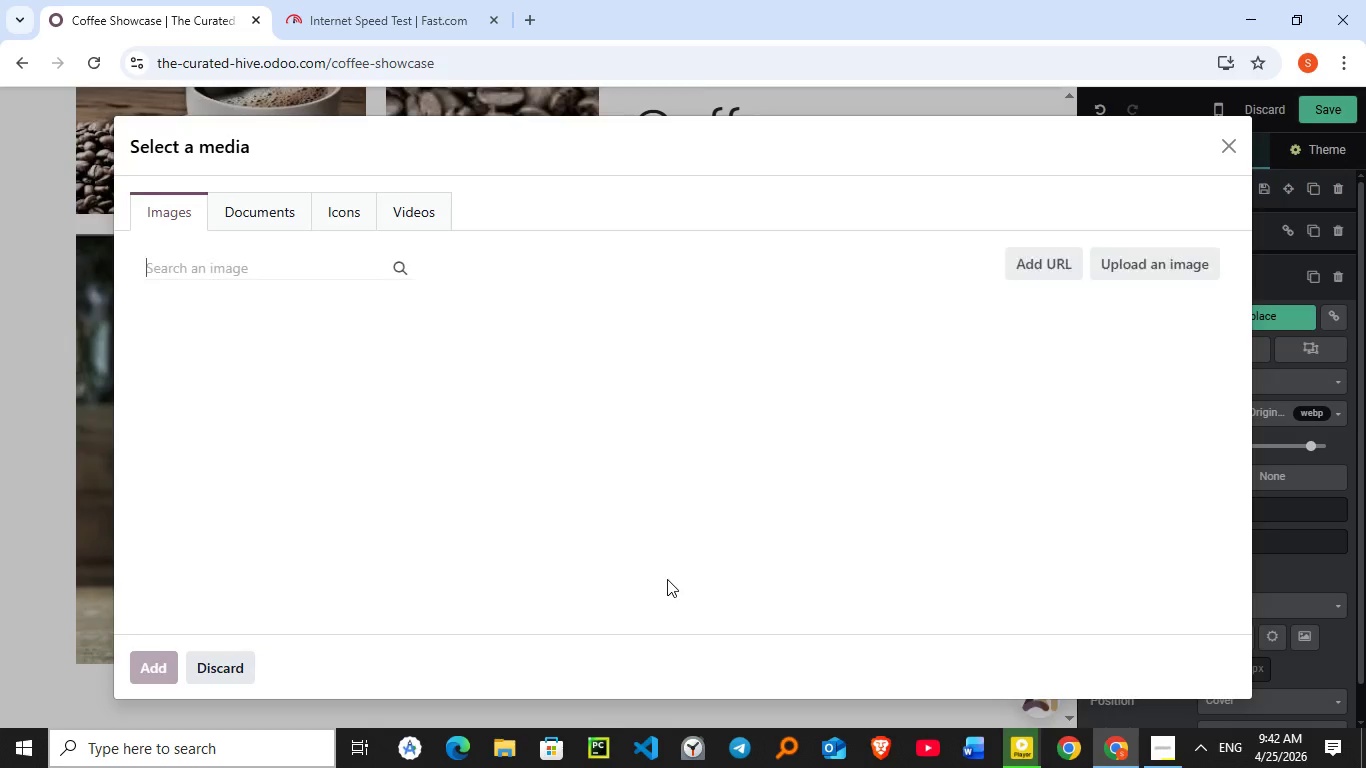 
double_click([667, 579])
 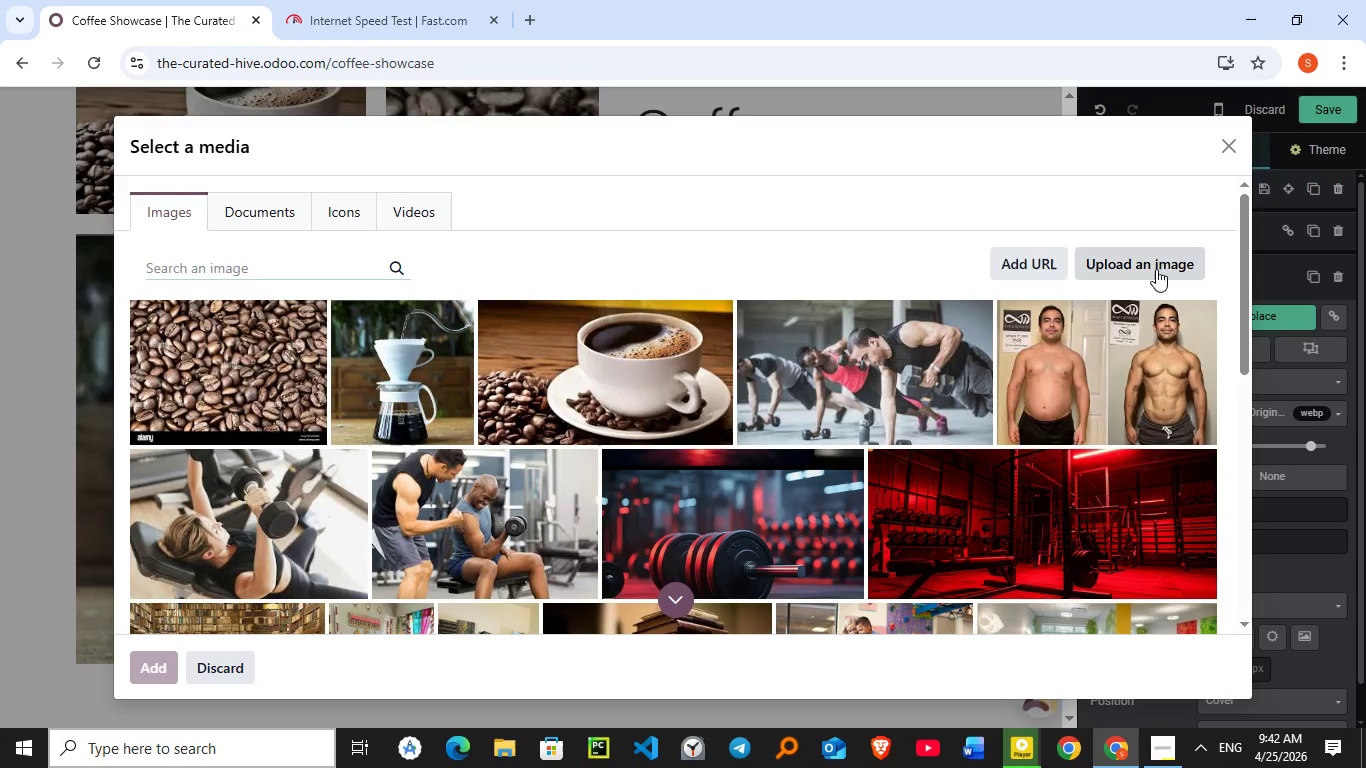 
left_click([1156, 269])
 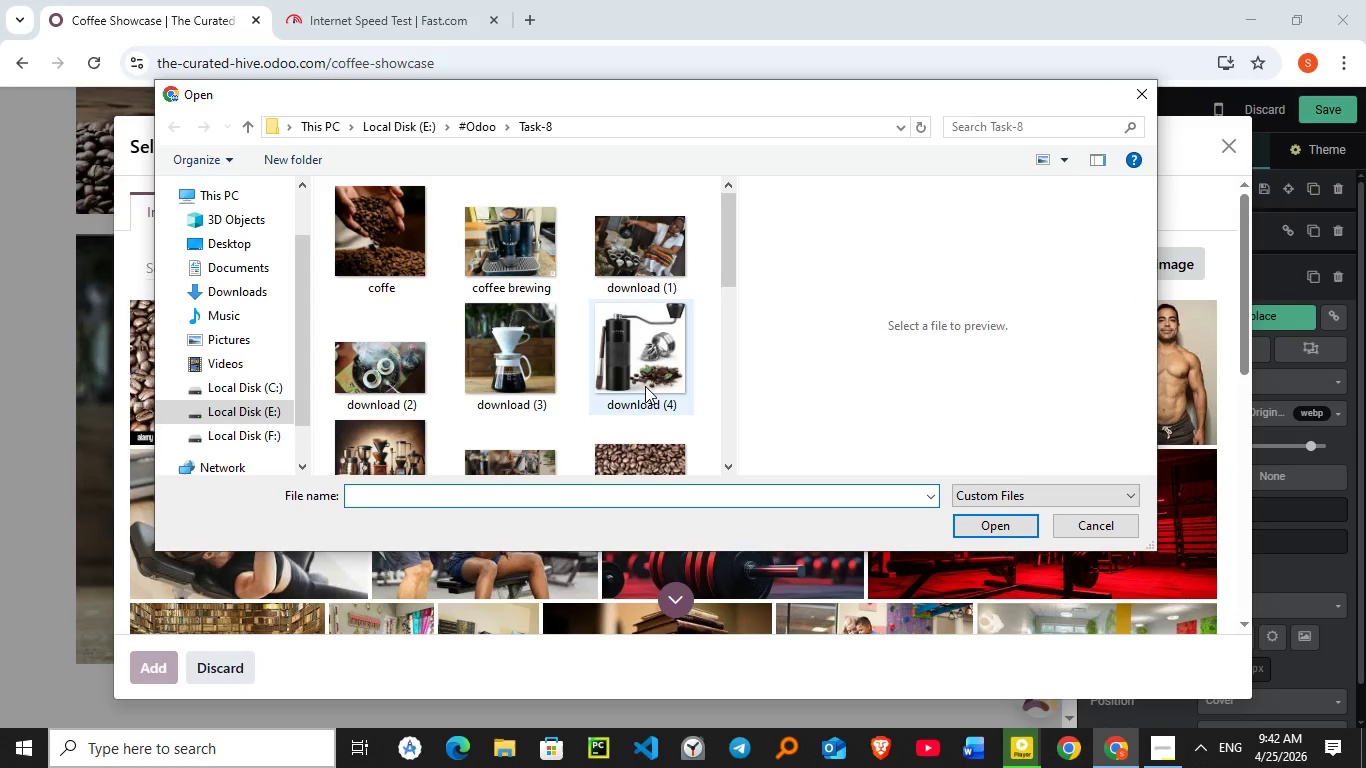 
mouse_move([636, 385])
 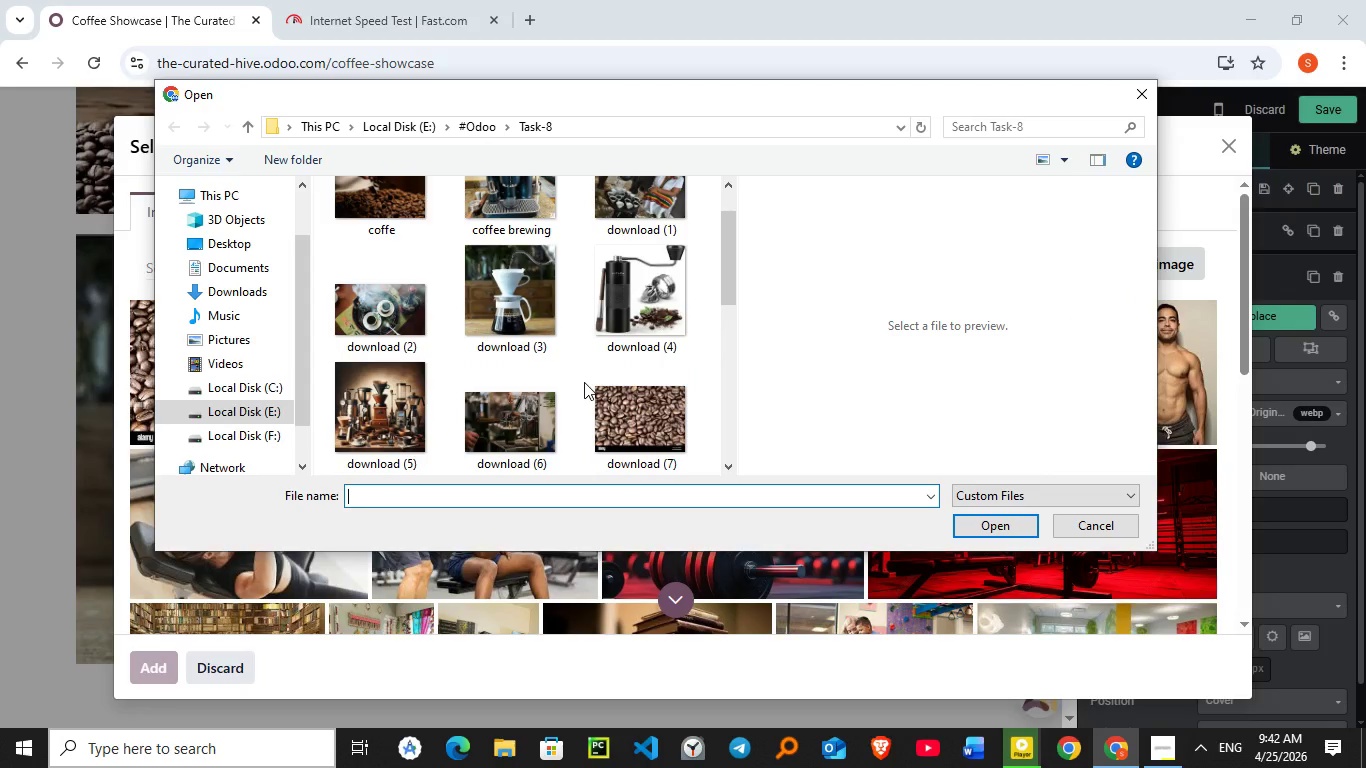 
scroll: coordinate [591, 379], scroll_direction: down, amount: 2.0
 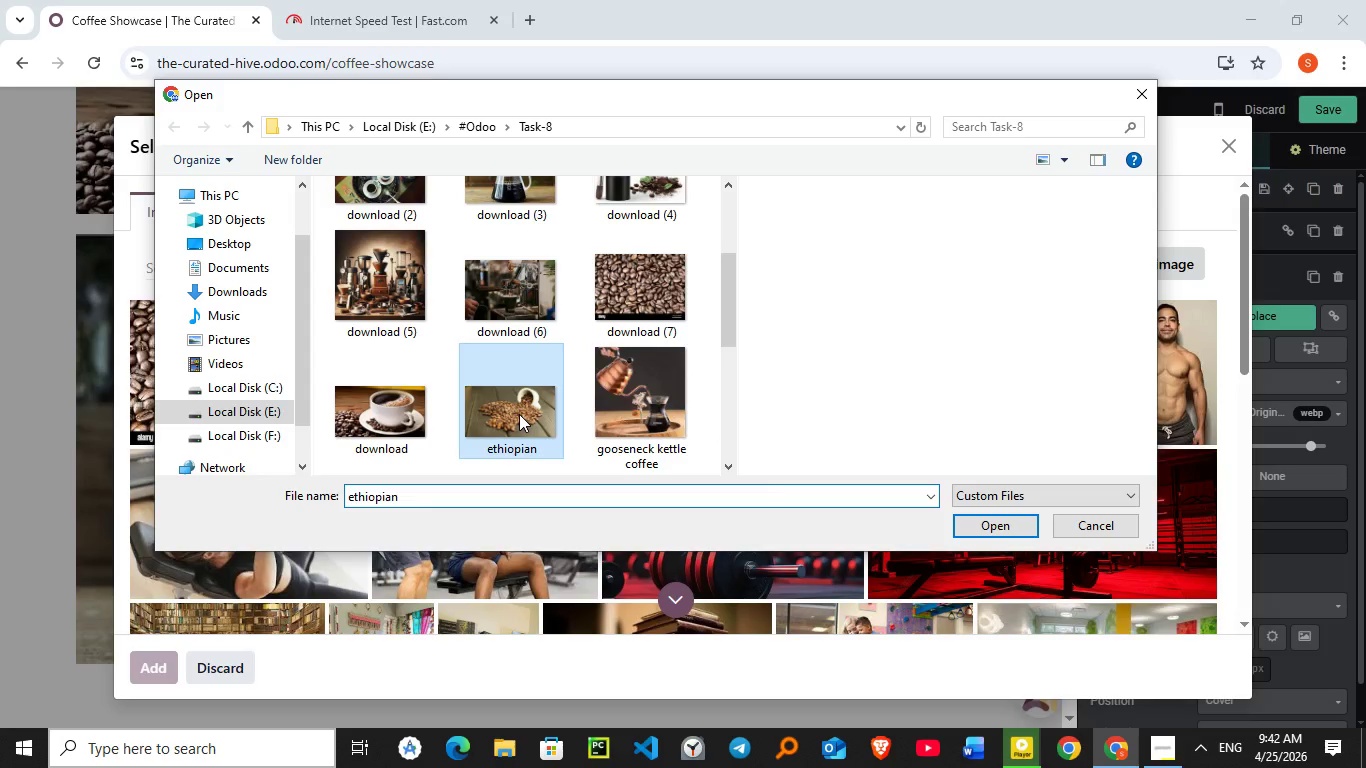 
left_click([519, 414])
 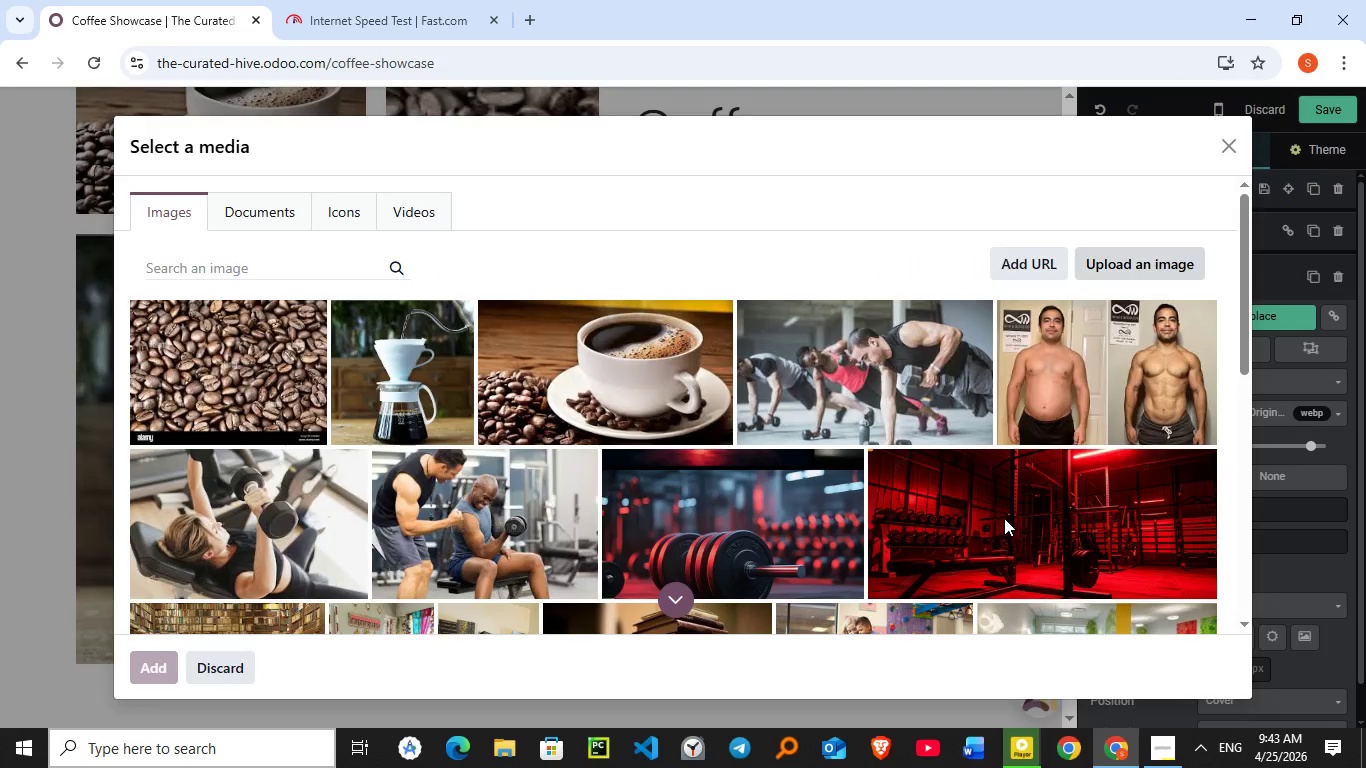 
left_click([1006, 518])
 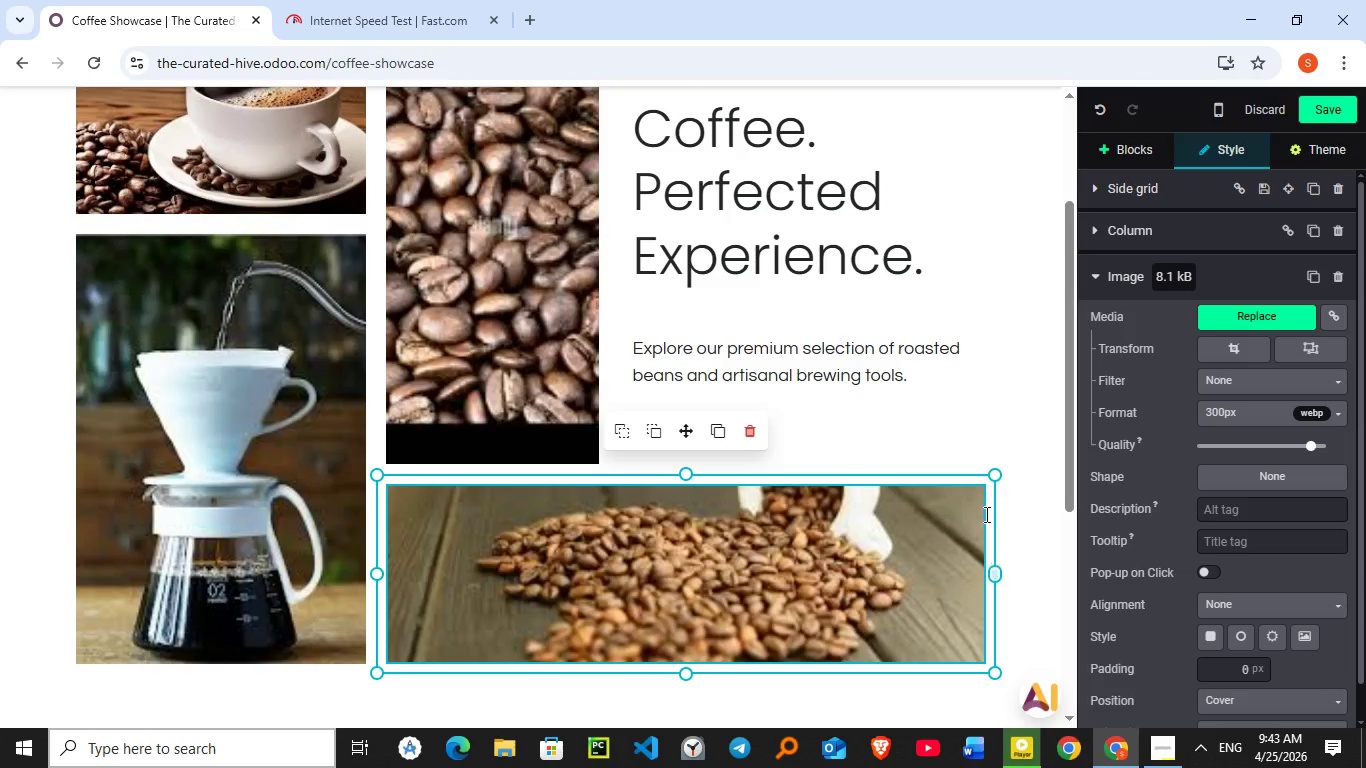 
wait(6.39)
 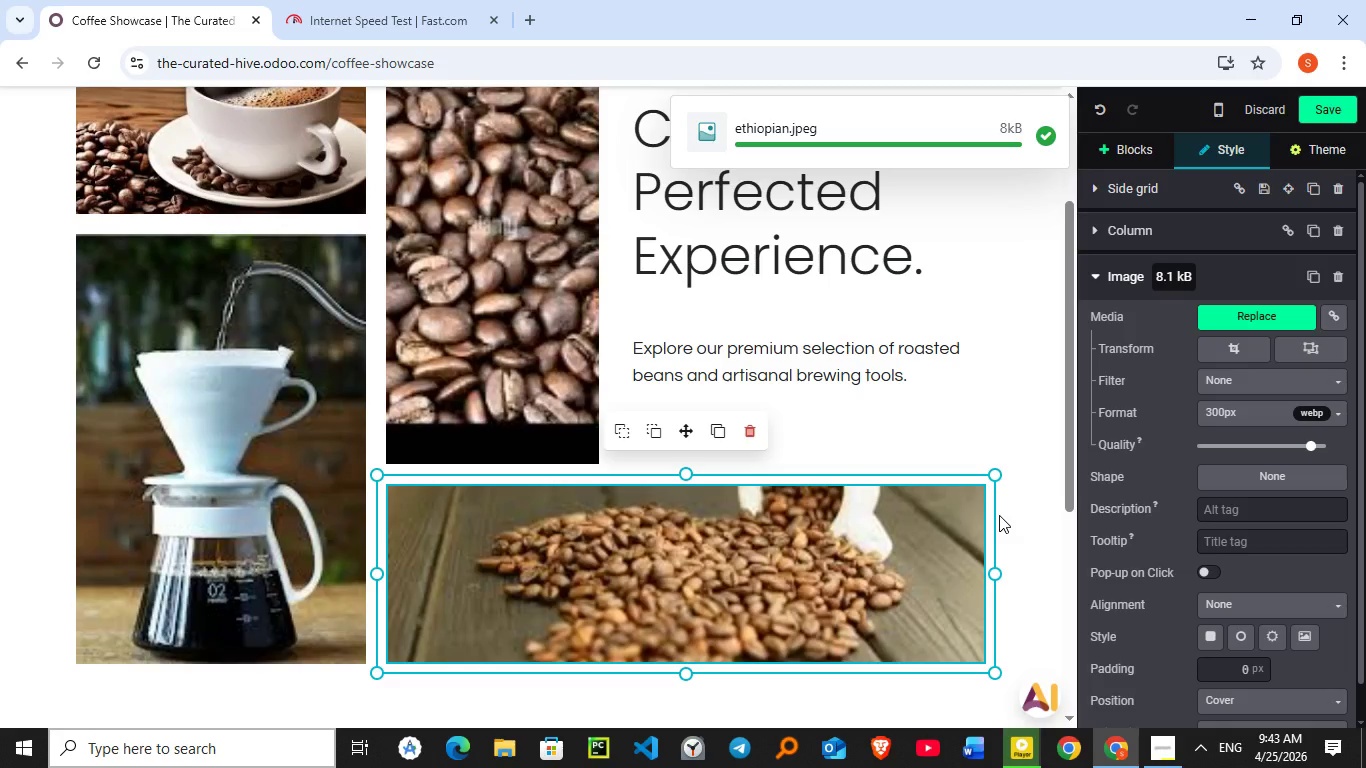 
scroll: coordinate [1033, 522], scroll_direction: up, amount: 2.0
 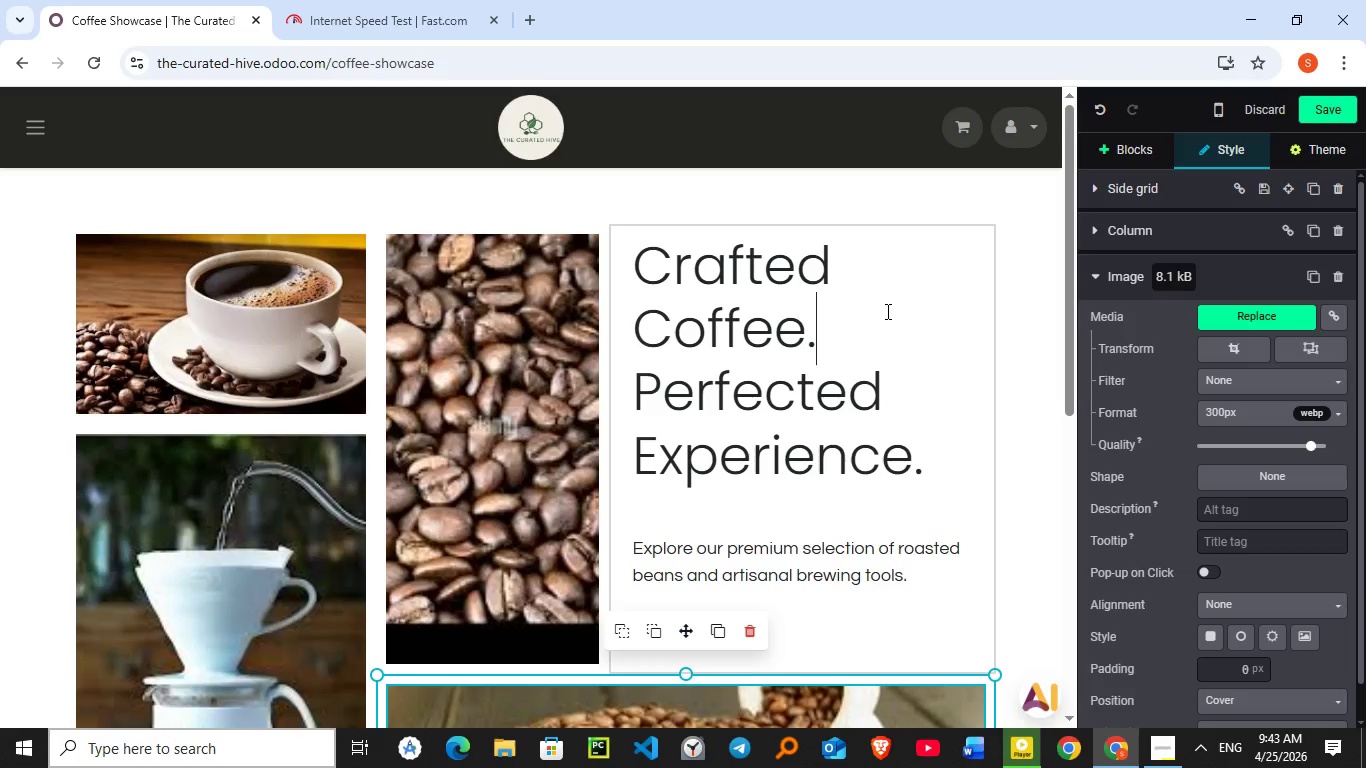 
left_click([886, 311])
 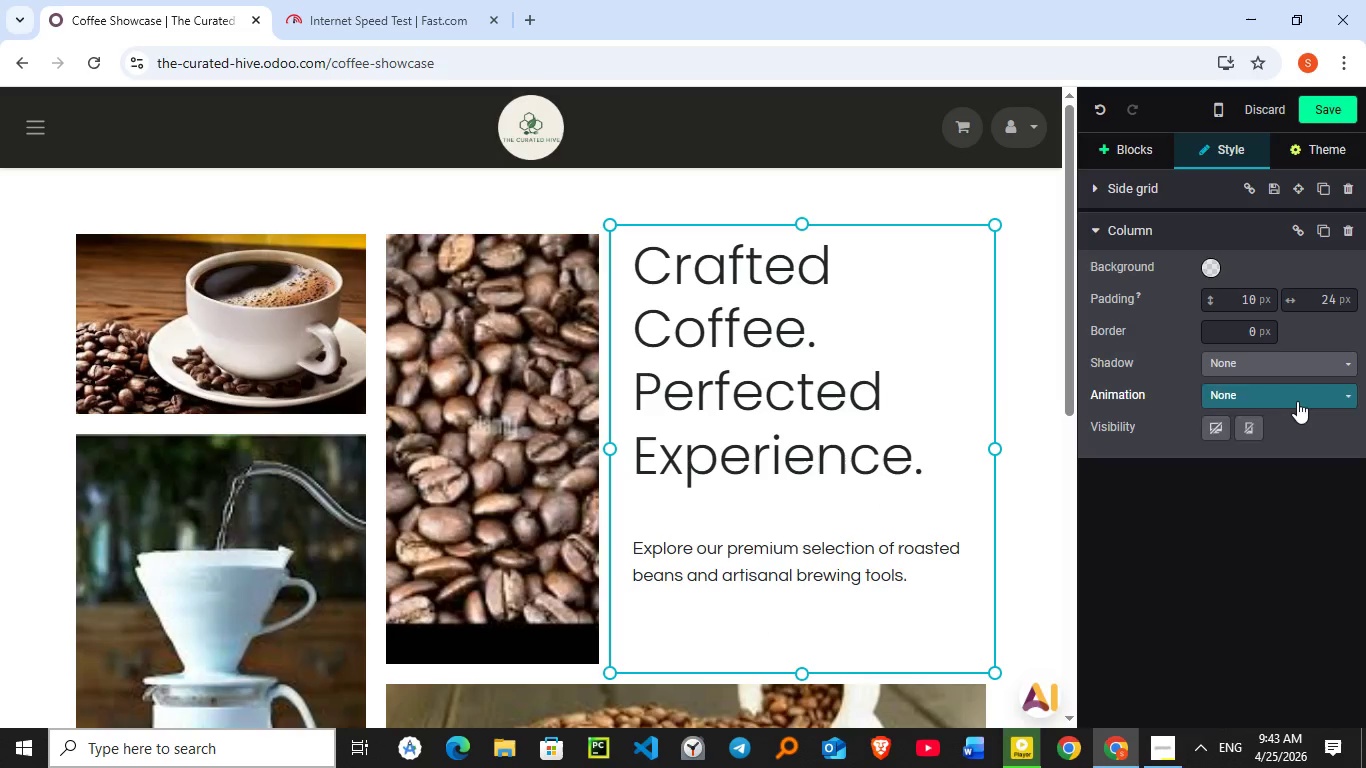 
left_click([1295, 405])
 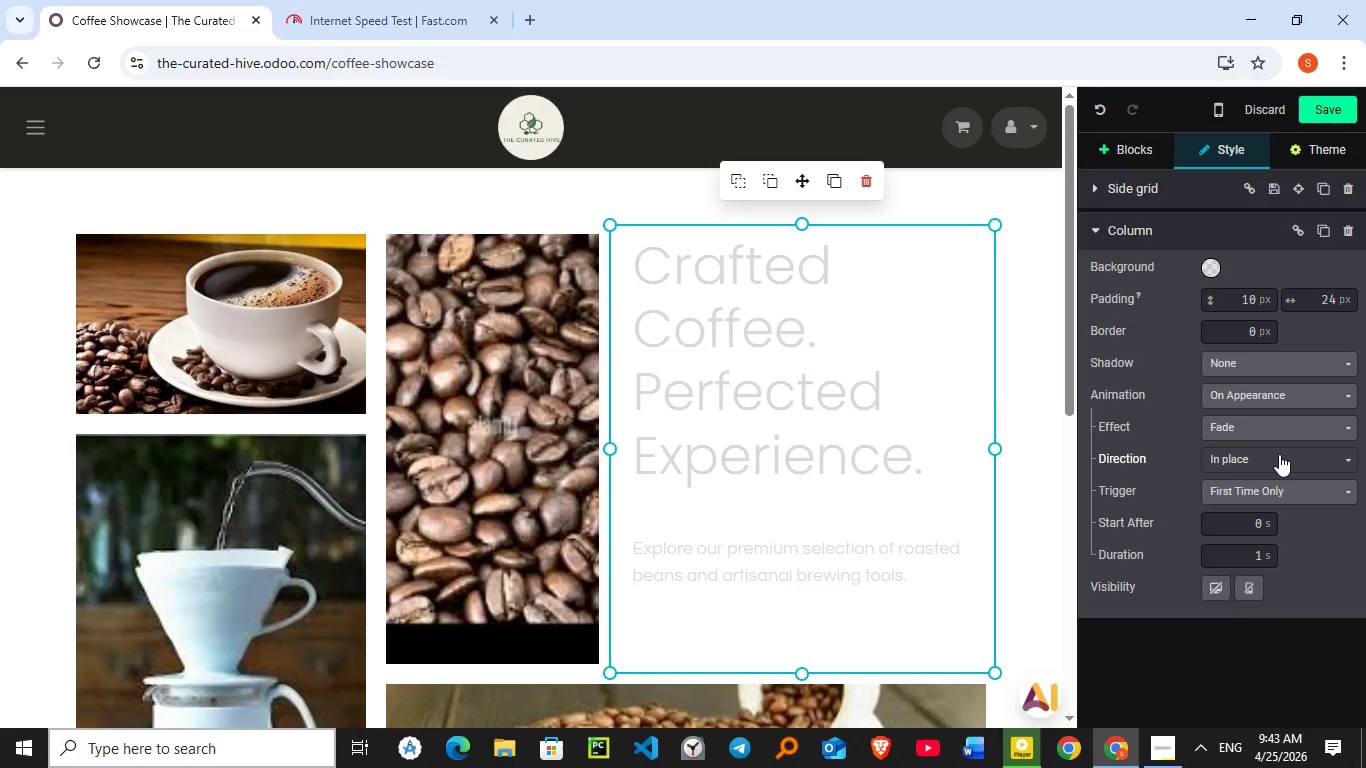 
left_click([1278, 455])
 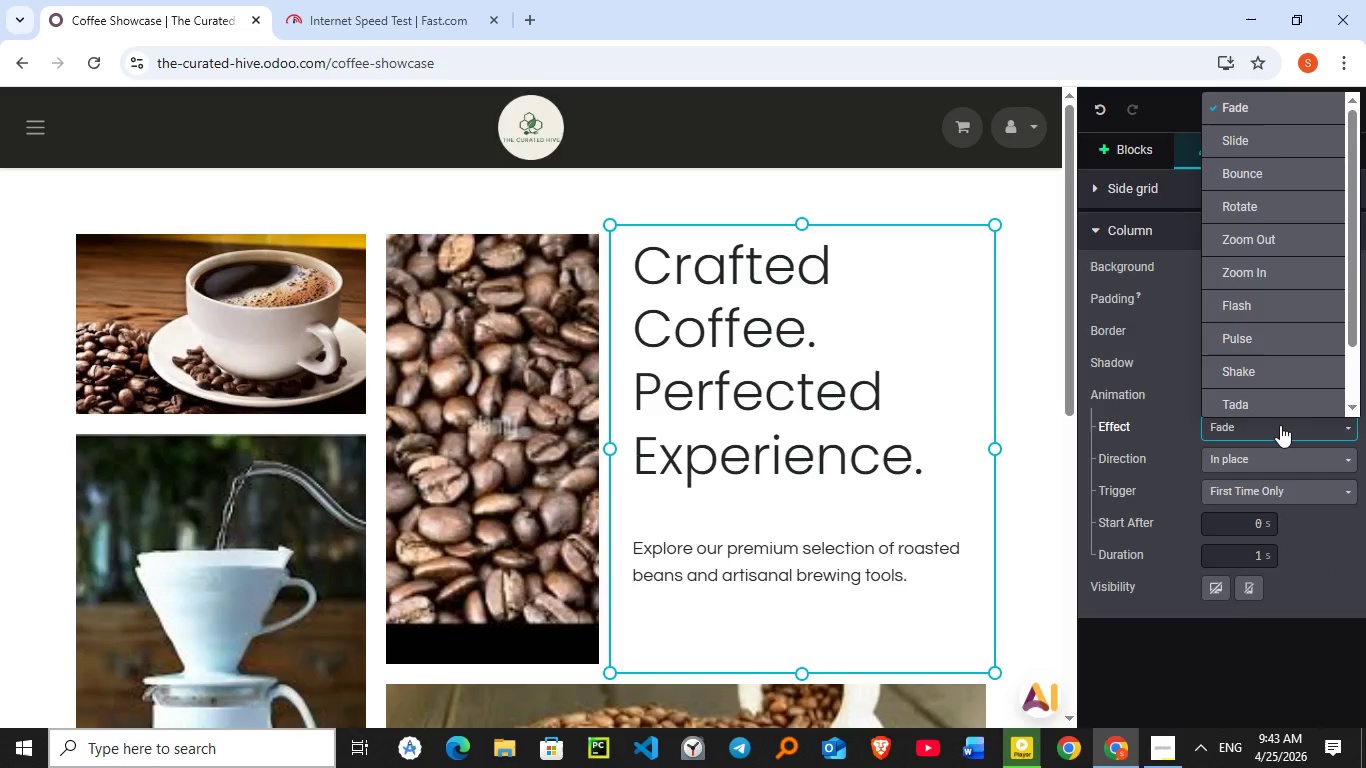 
left_click([1280, 425])
 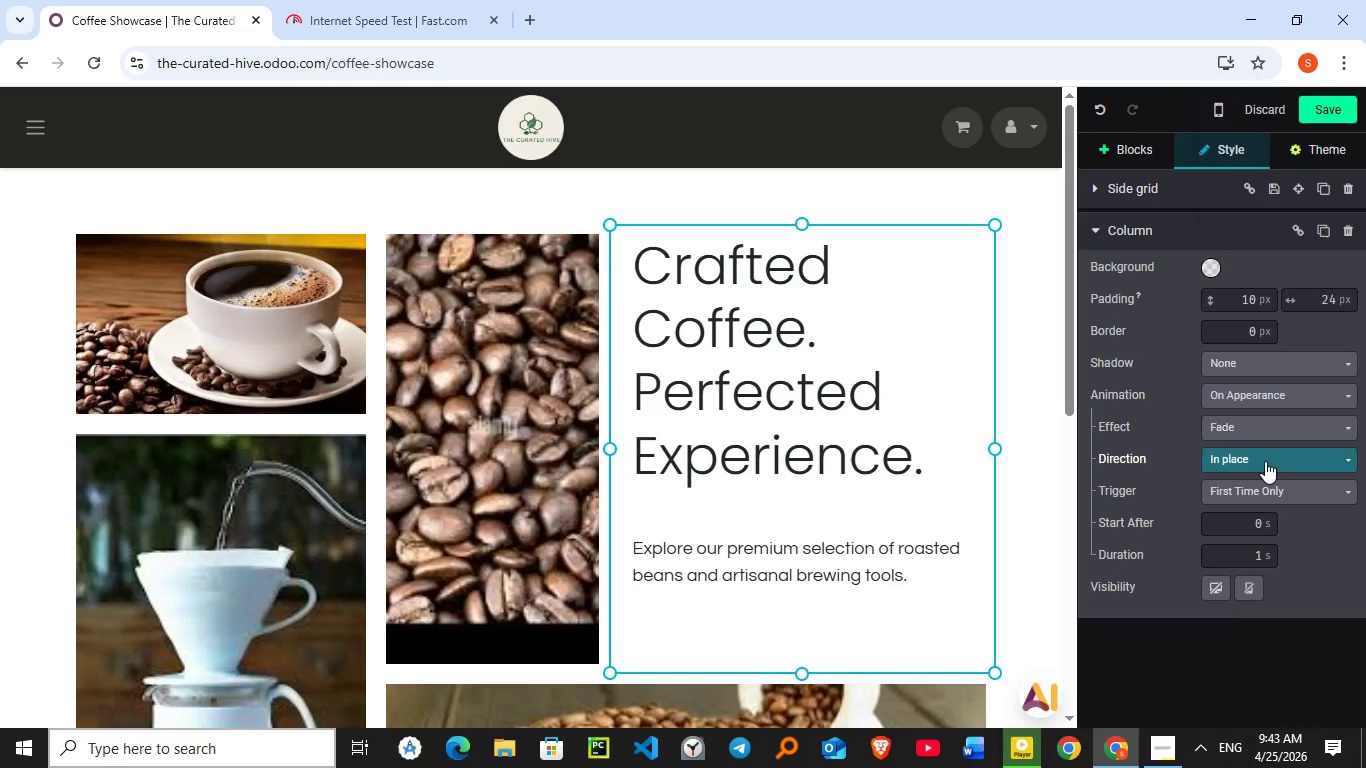 
left_click([1265, 461])
 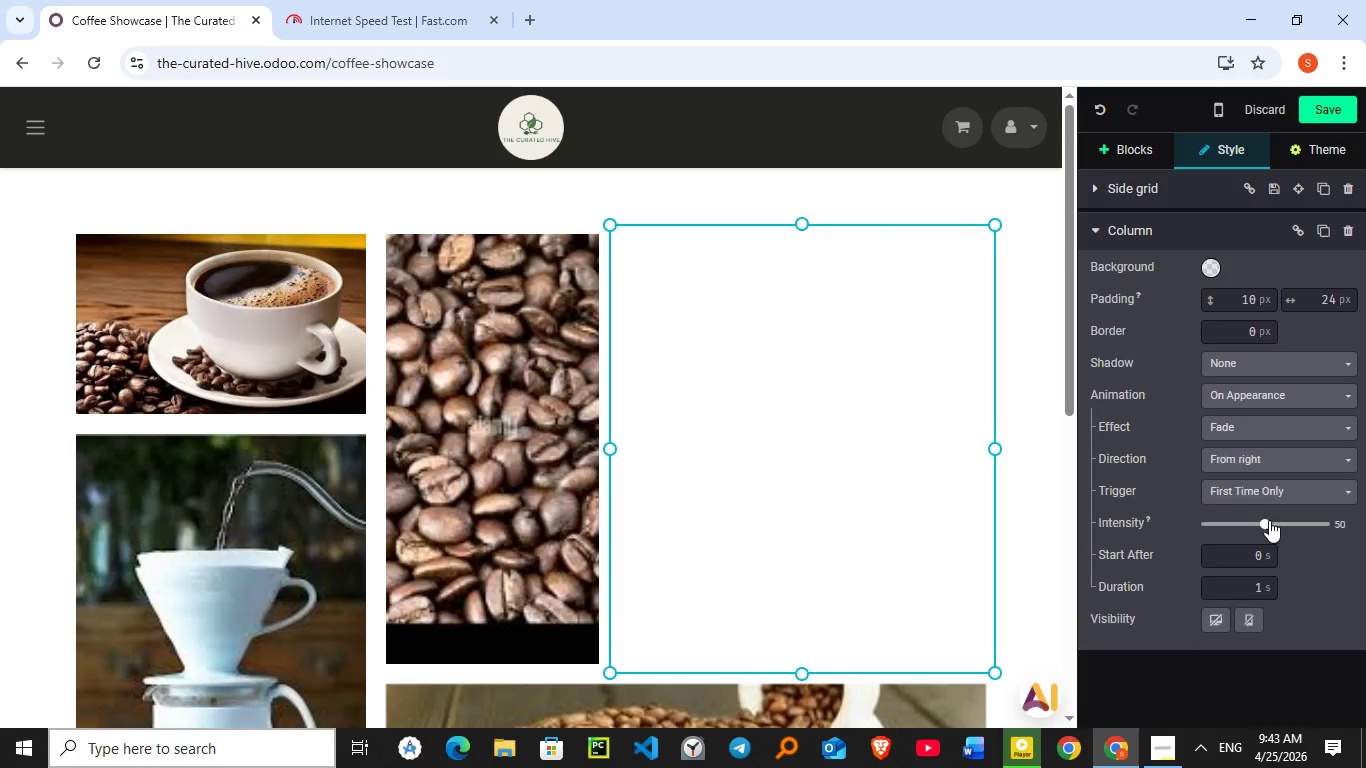 
left_click([1269, 520])
 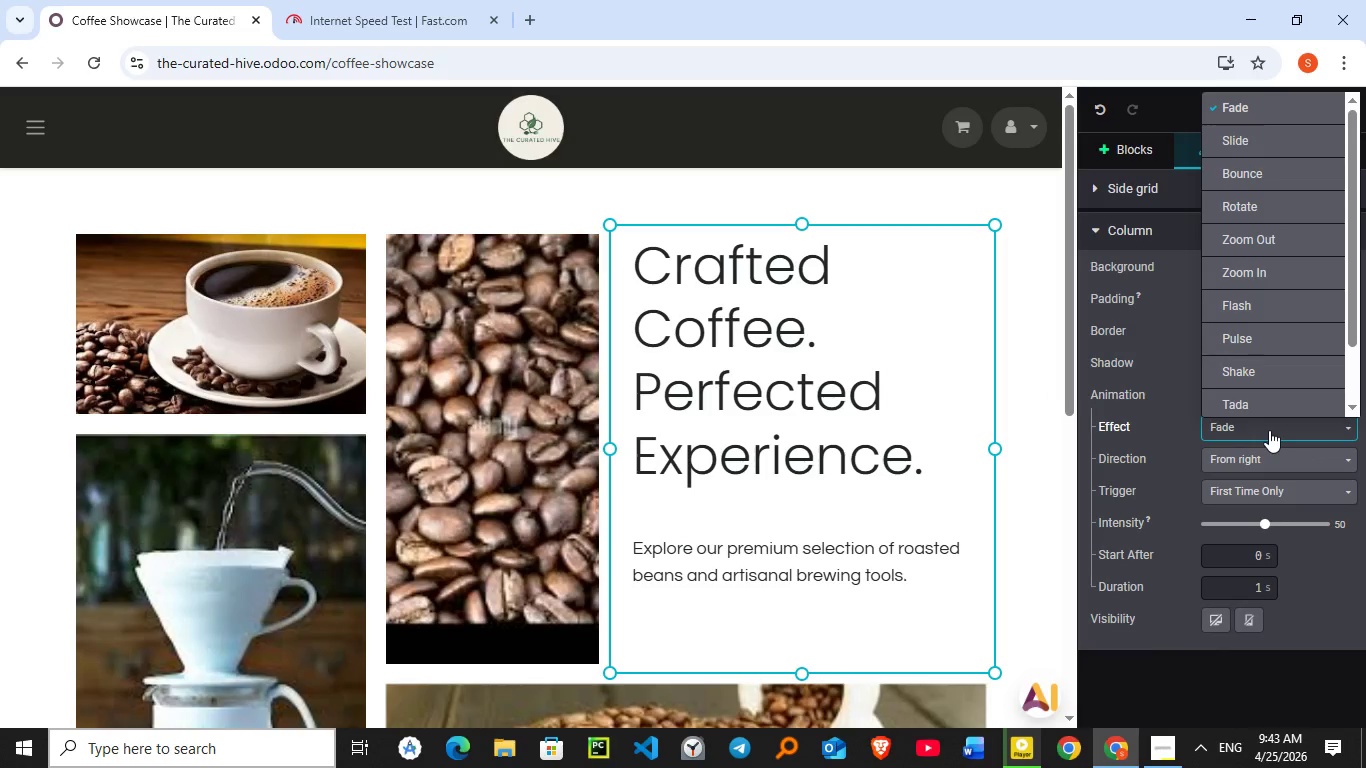 
left_click([1269, 430])
 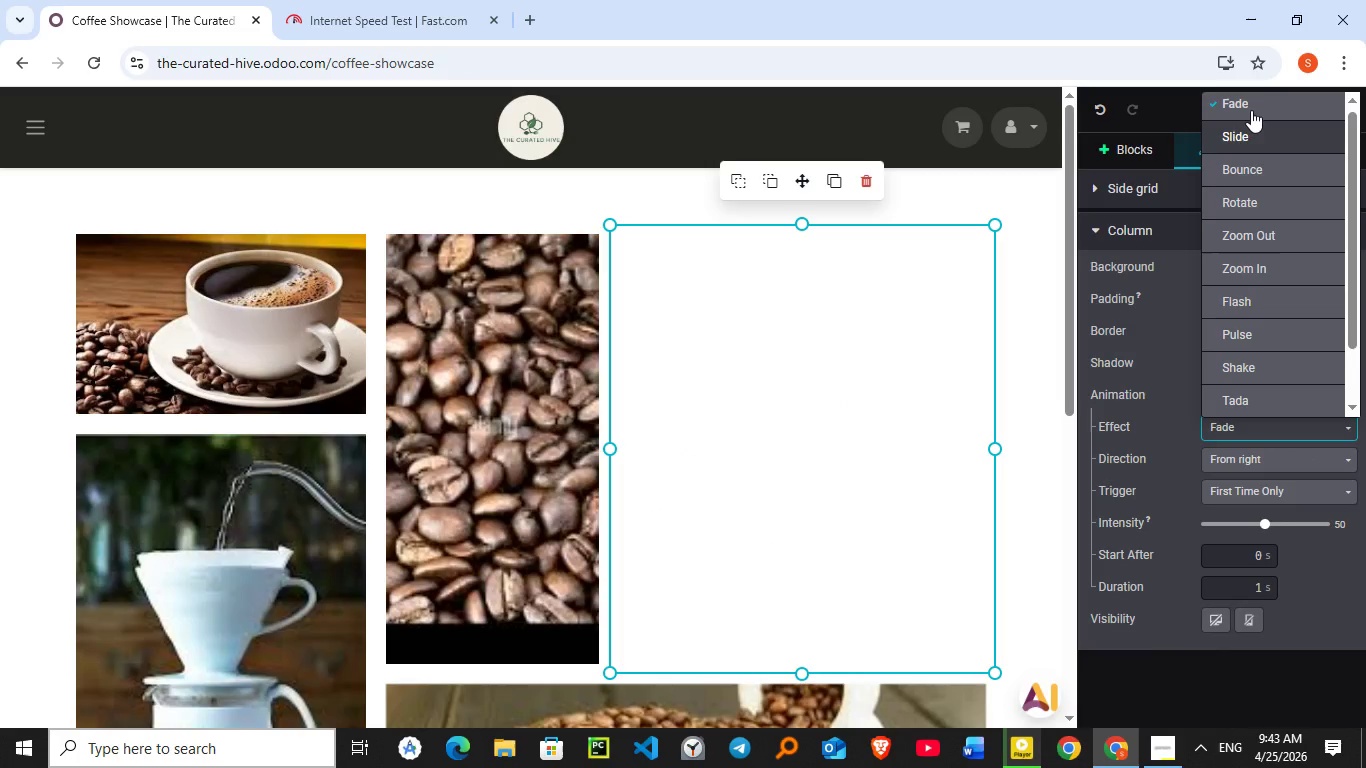 
left_click([1251, 110])
 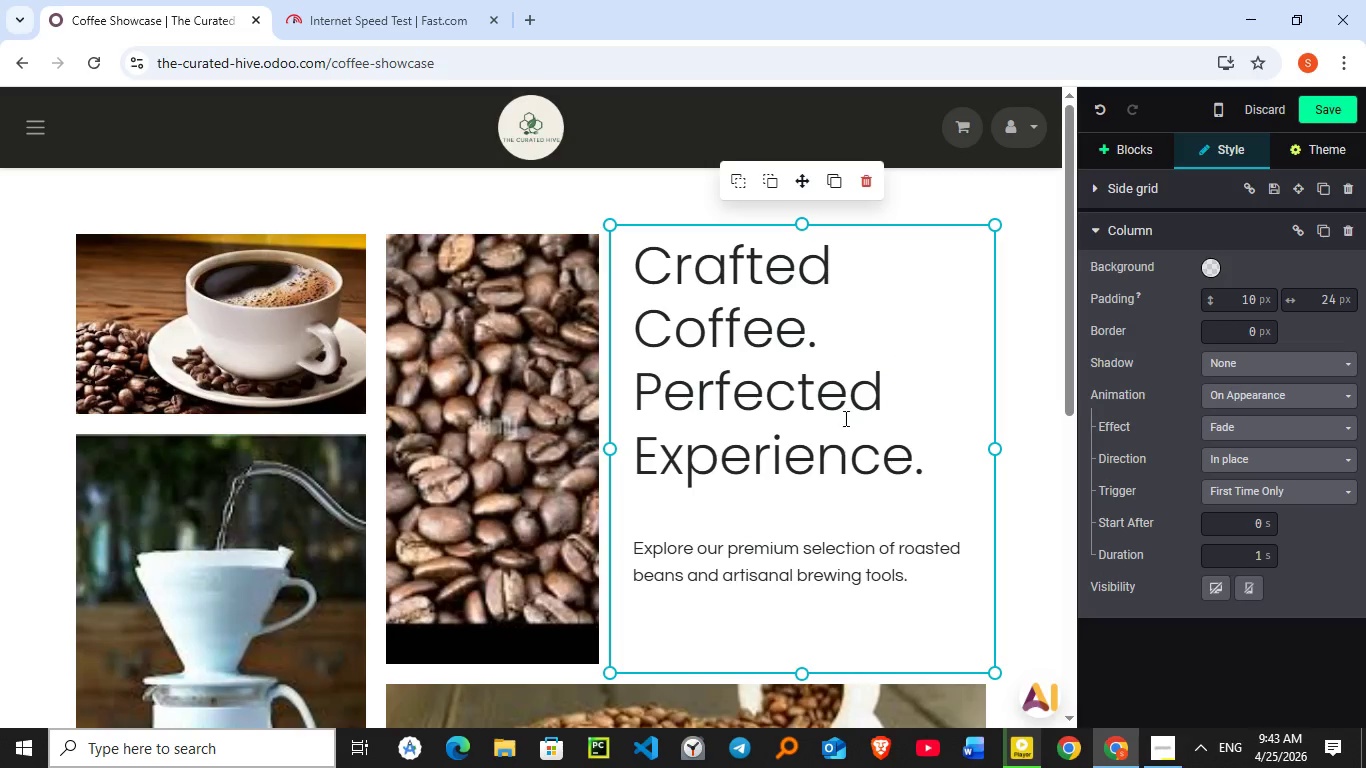 
wait(6.23)
 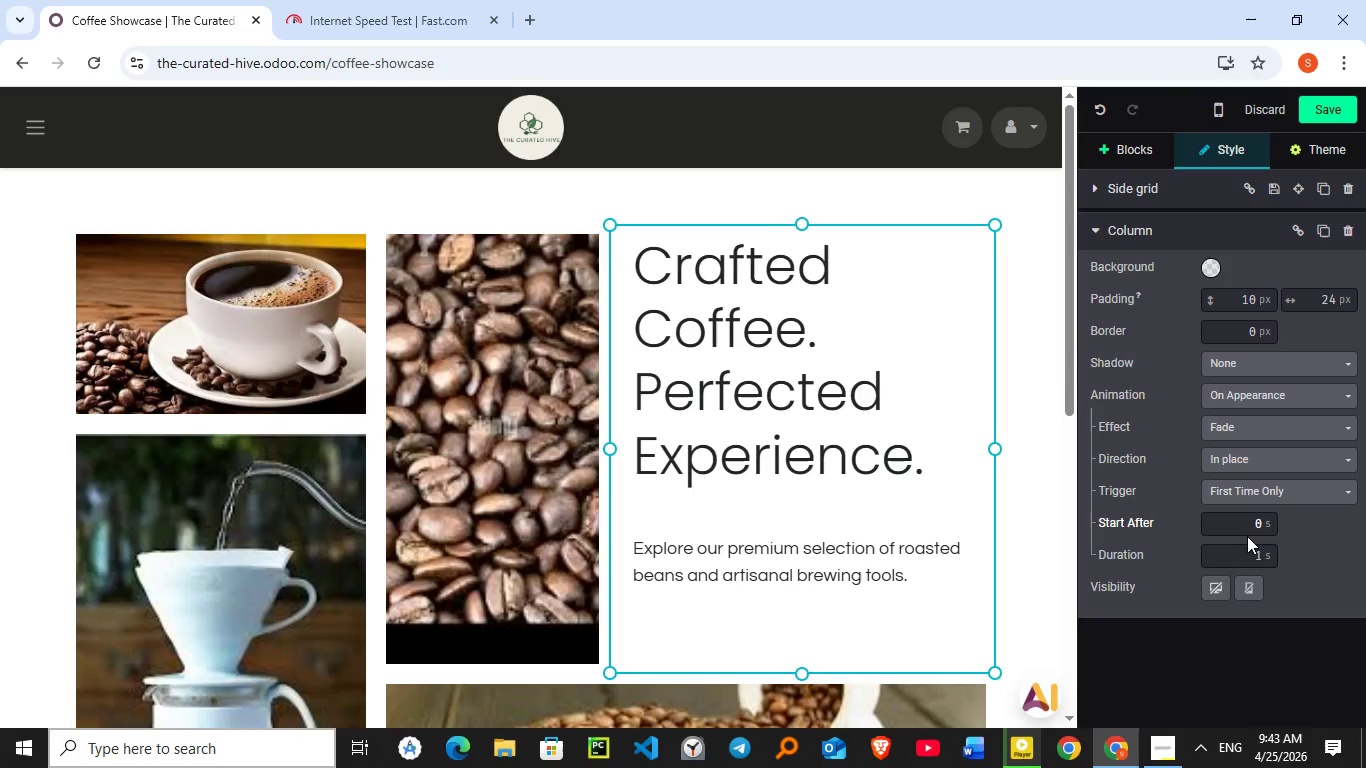 
scroll: coordinate [861, 402], scroll_direction: down, amount: 1.0
 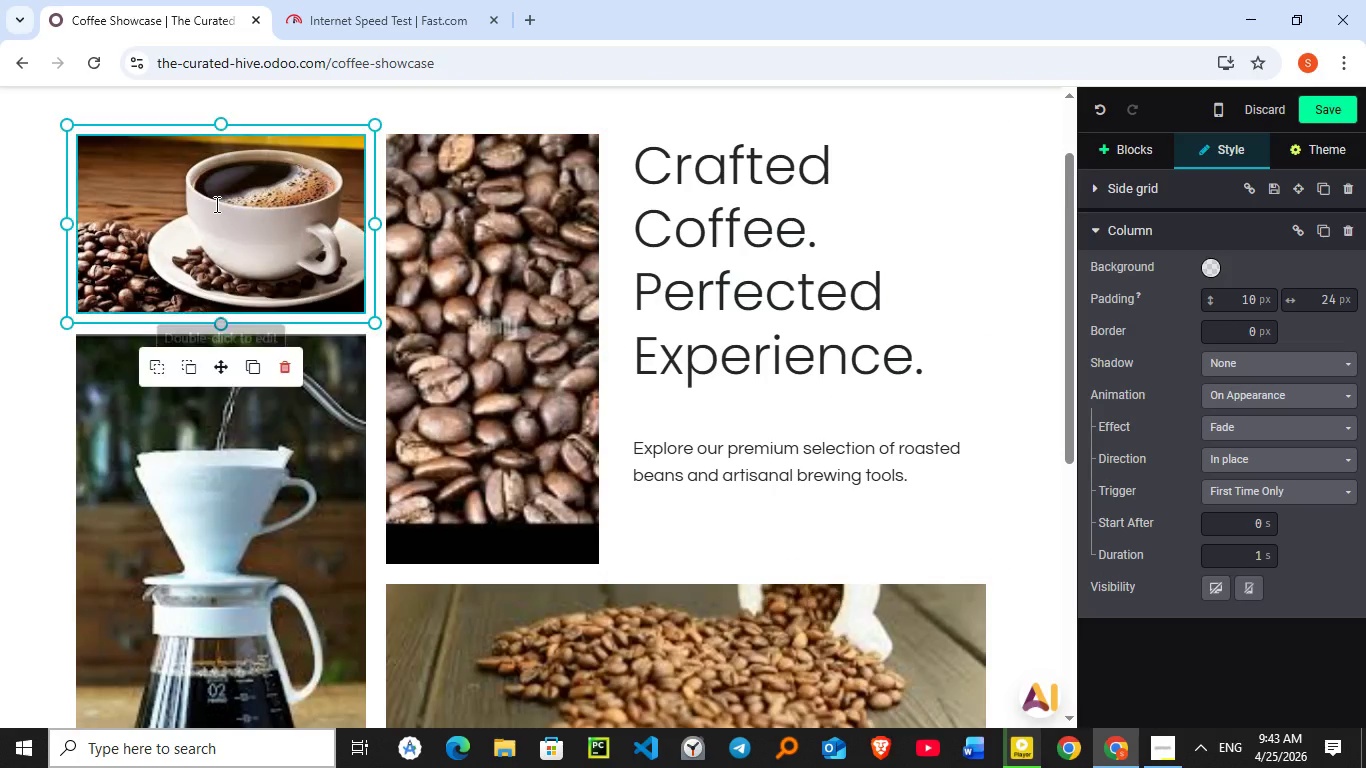 
left_click([215, 204])
 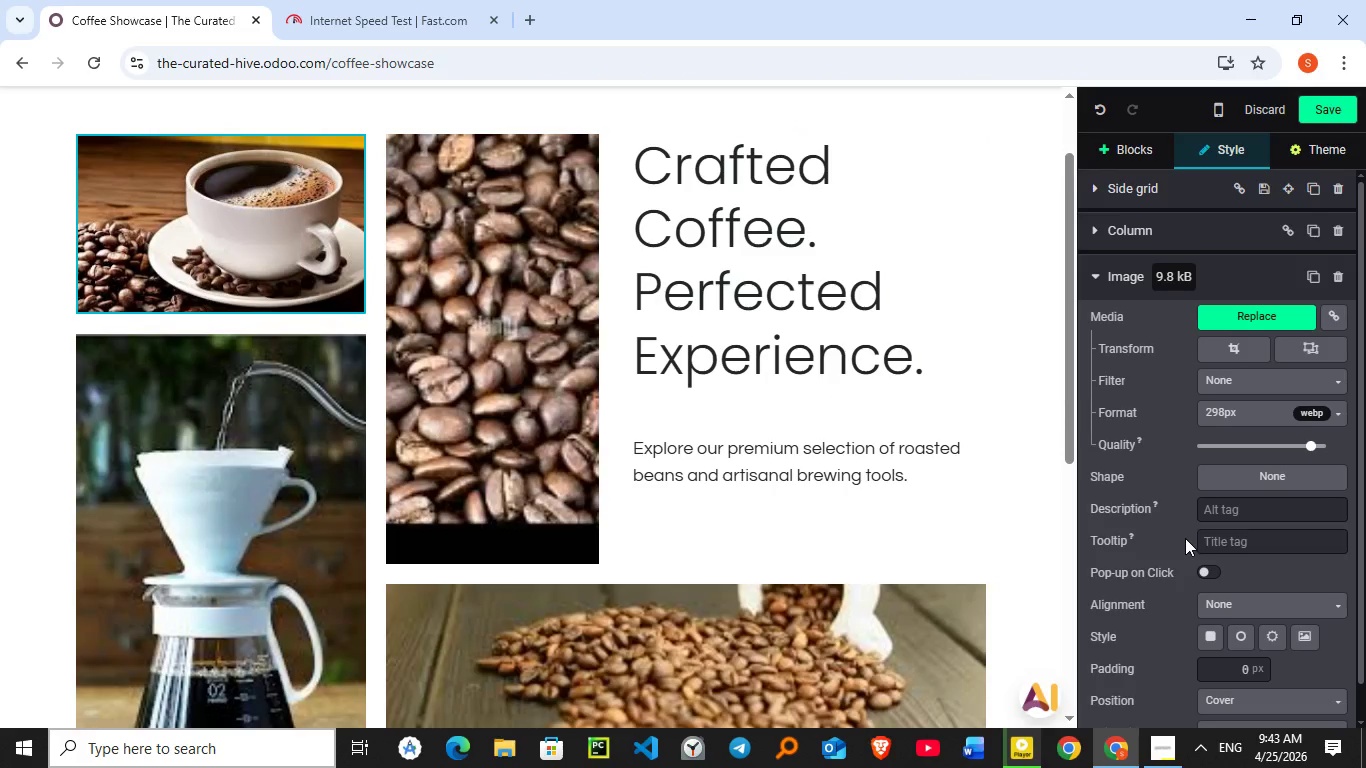 
scroll: coordinate [1185, 538], scroll_direction: down, amount: 2.0
 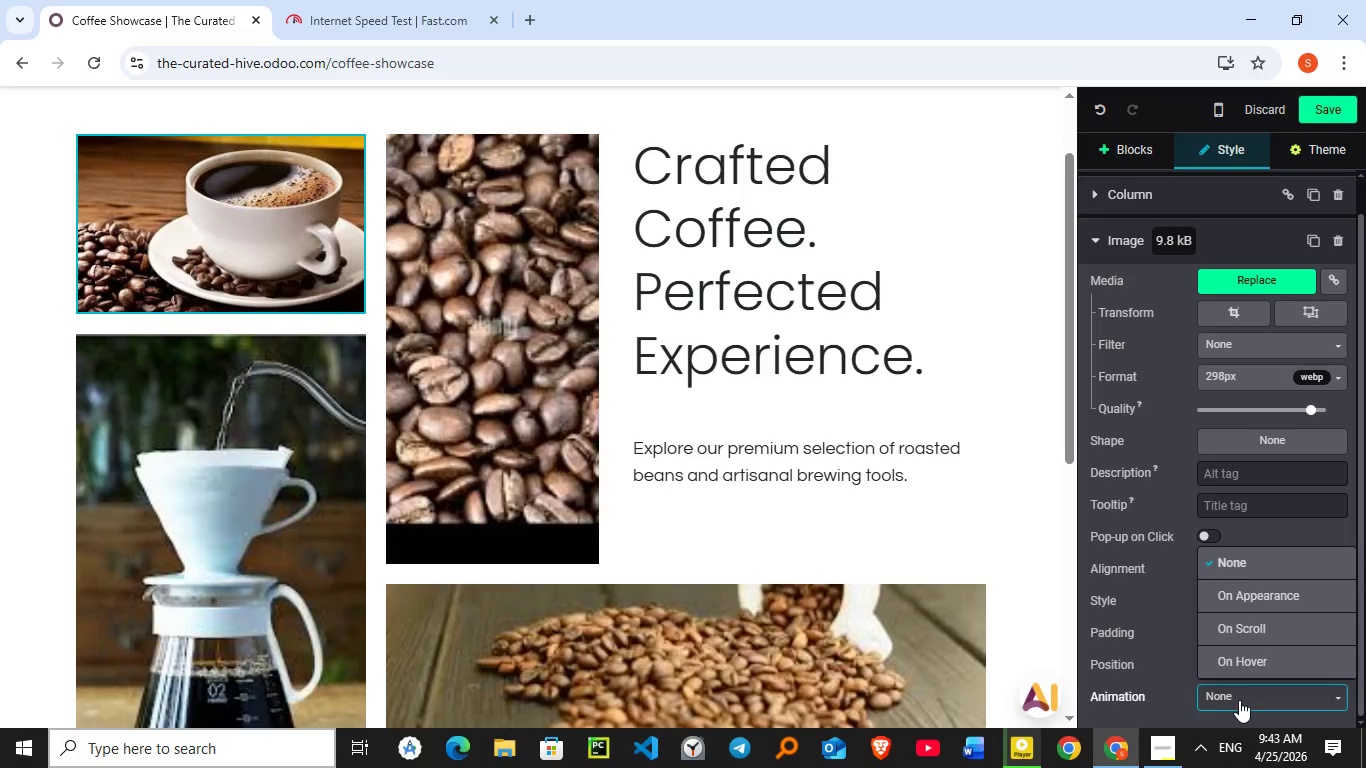 
left_click([1239, 700])
 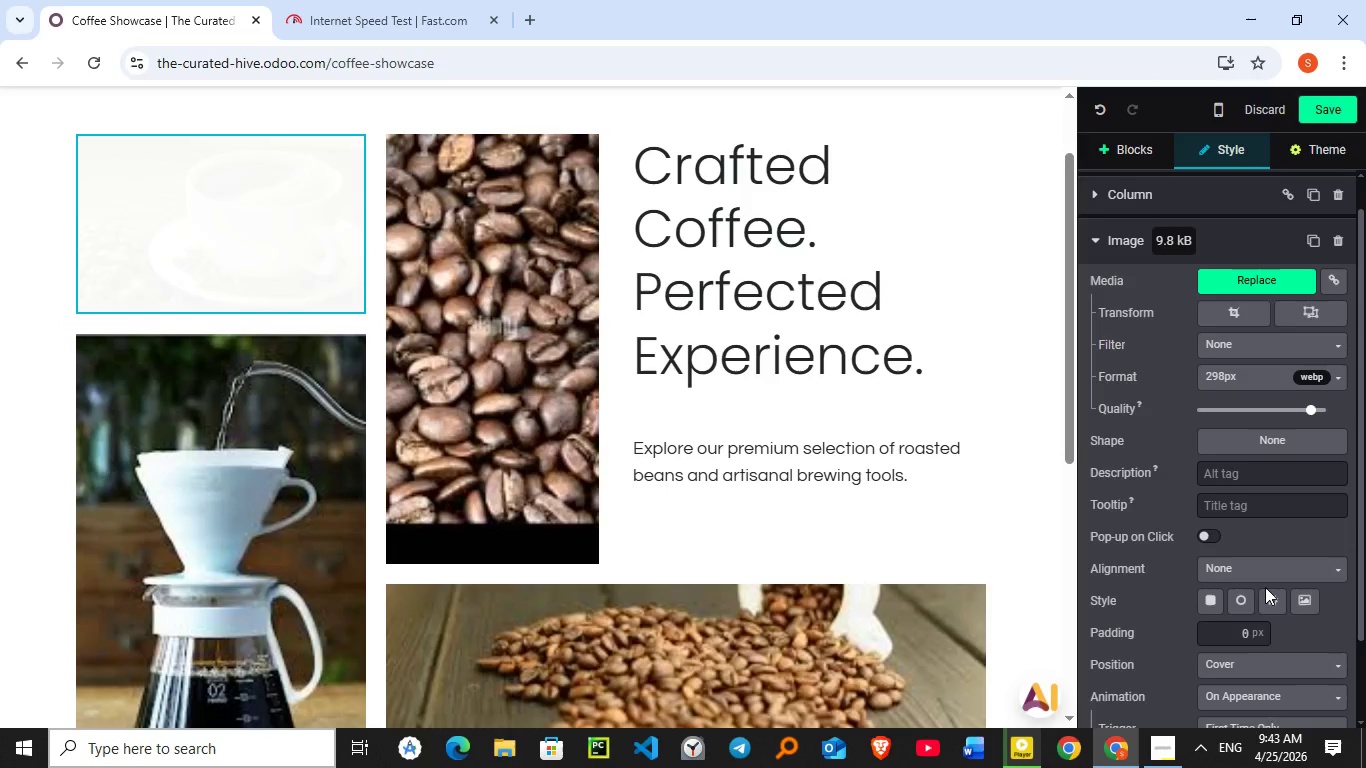 
left_click([1265, 587])
 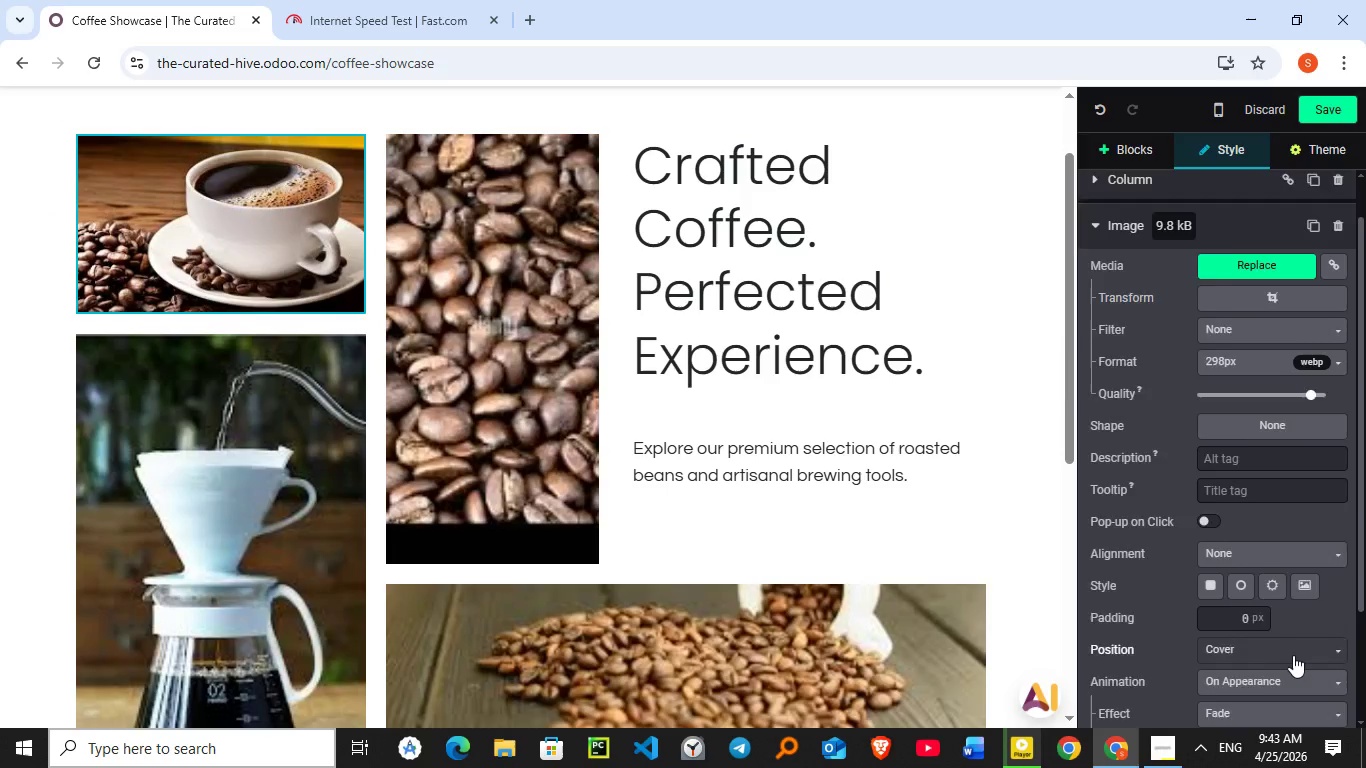 
scroll: coordinate [1293, 655], scroll_direction: down, amount: 2.0
 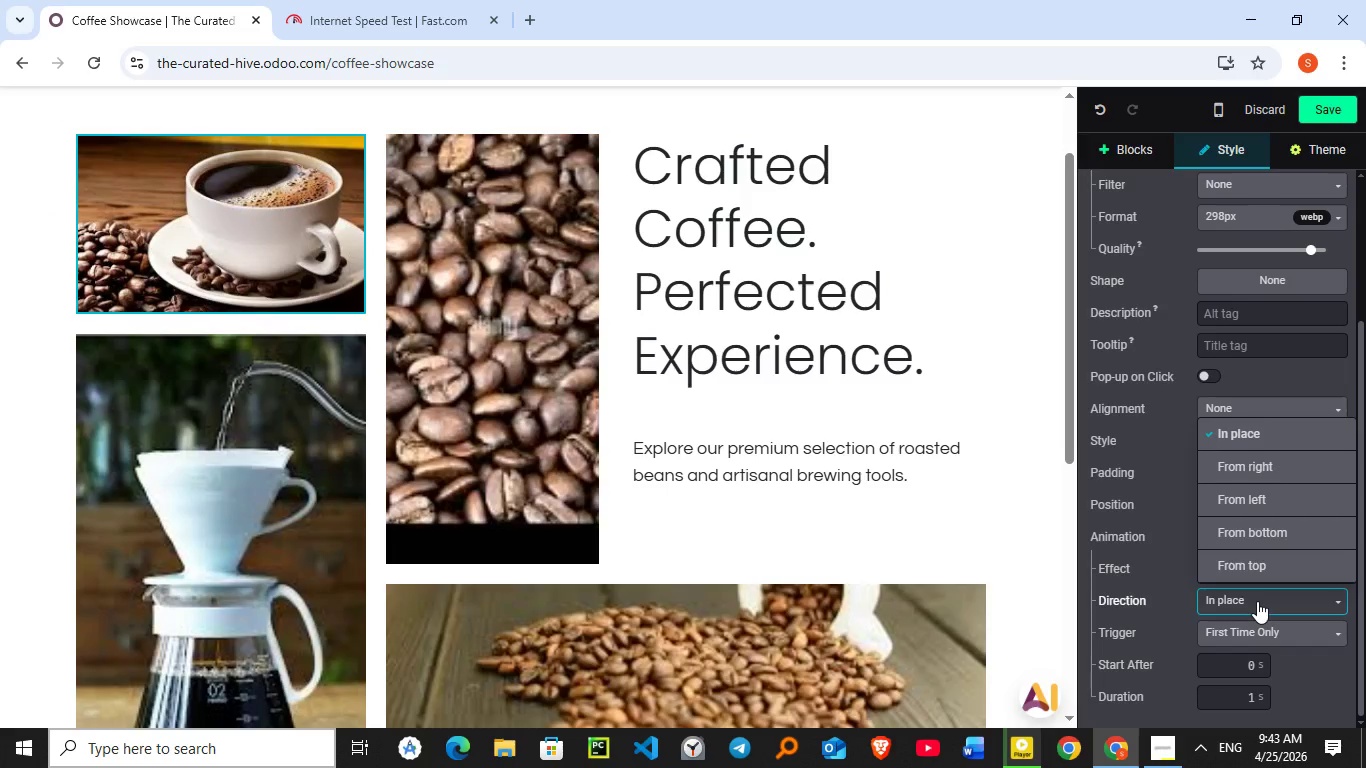 
left_click([1257, 601])
 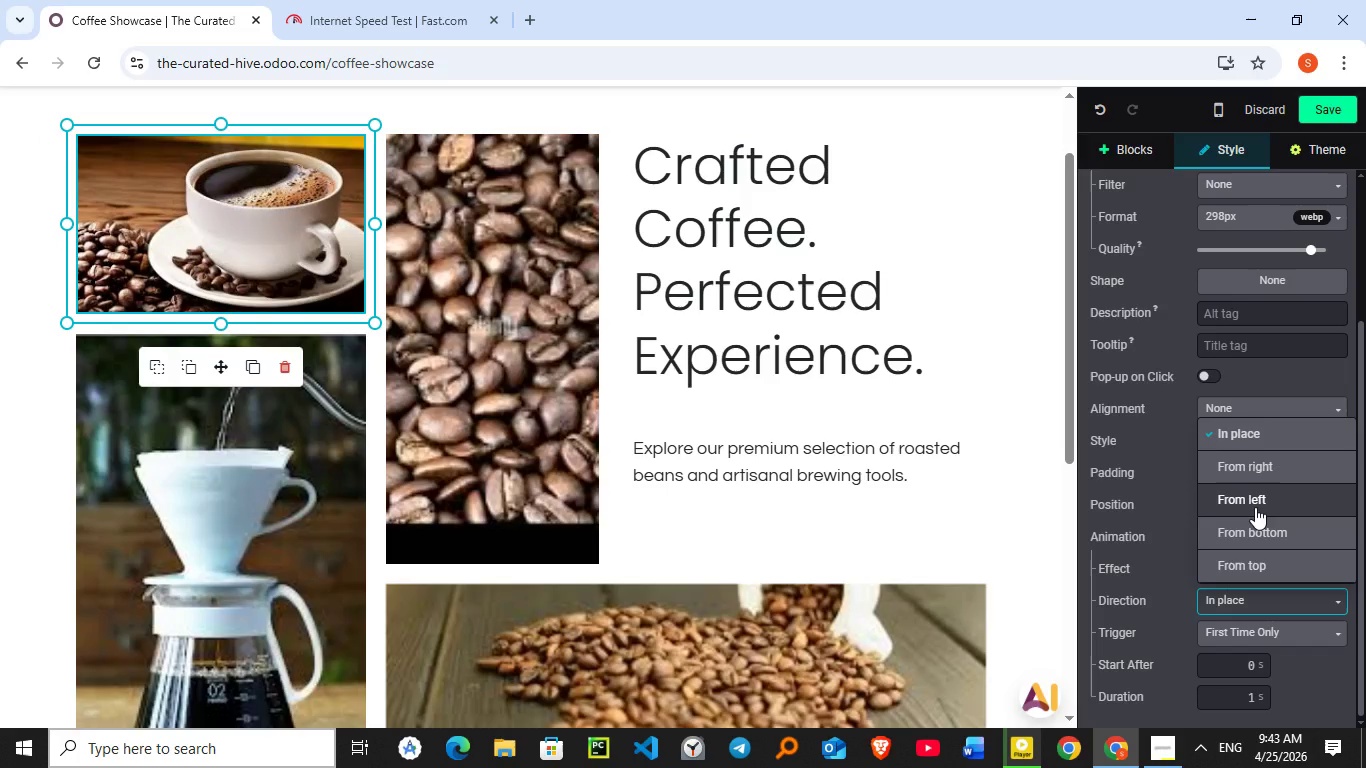 
left_click([1255, 507])
 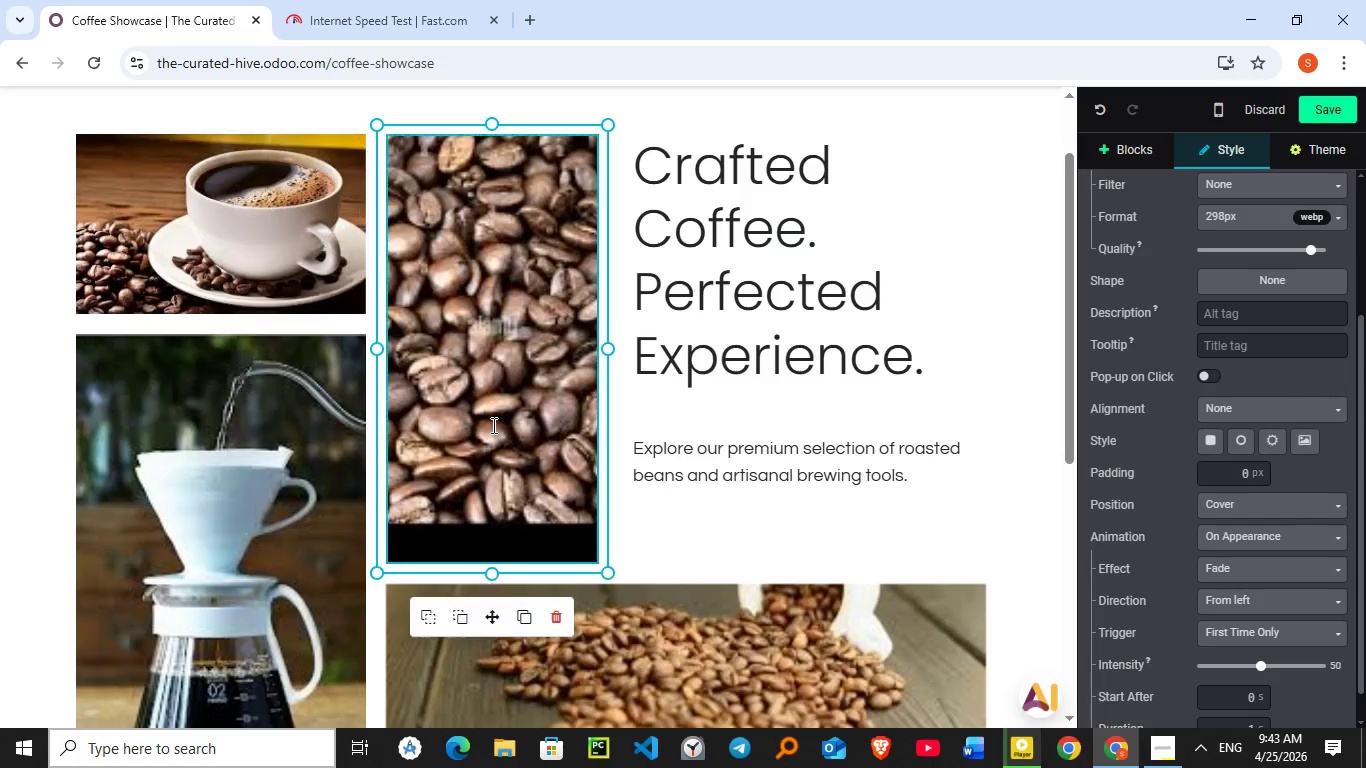 
left_click([492, 425])
 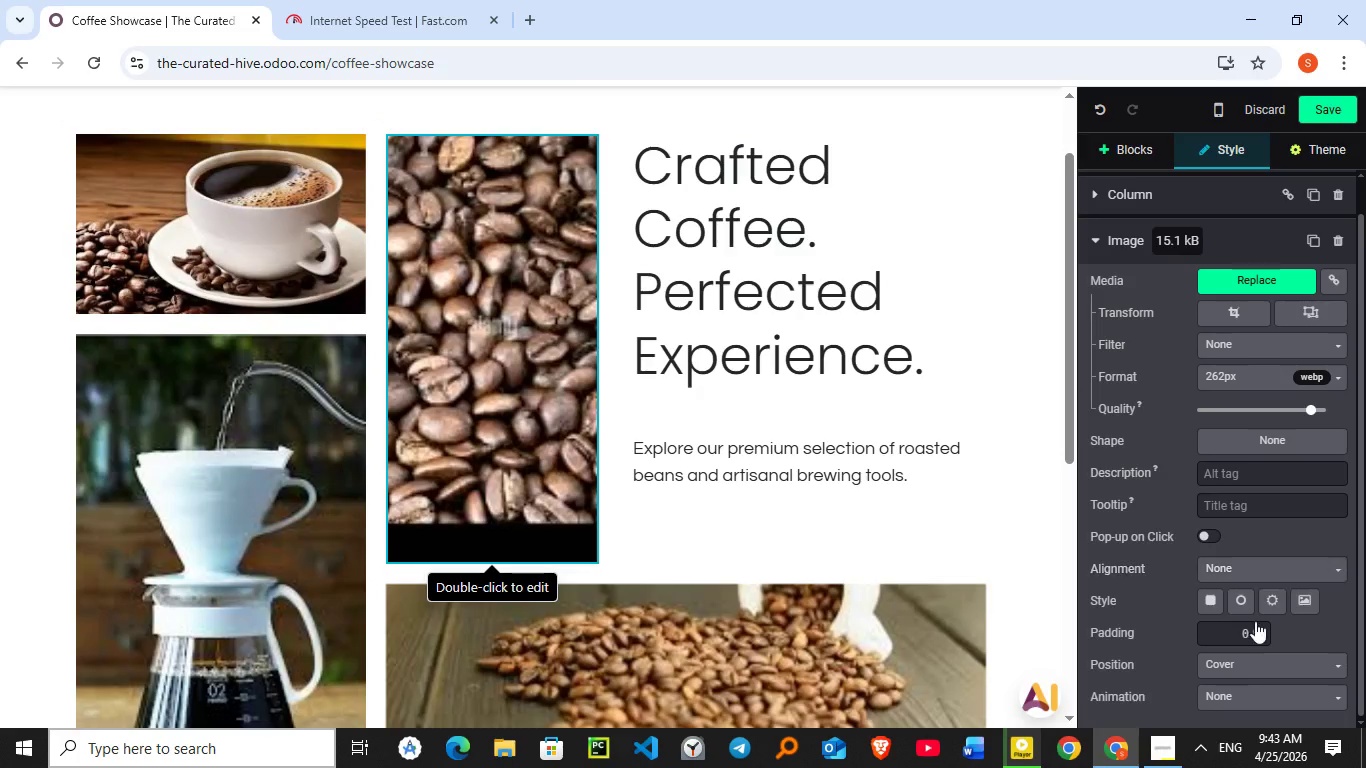 
scroll: coordinate [1276, 560], scroll_direction: down, amount: 4.0
 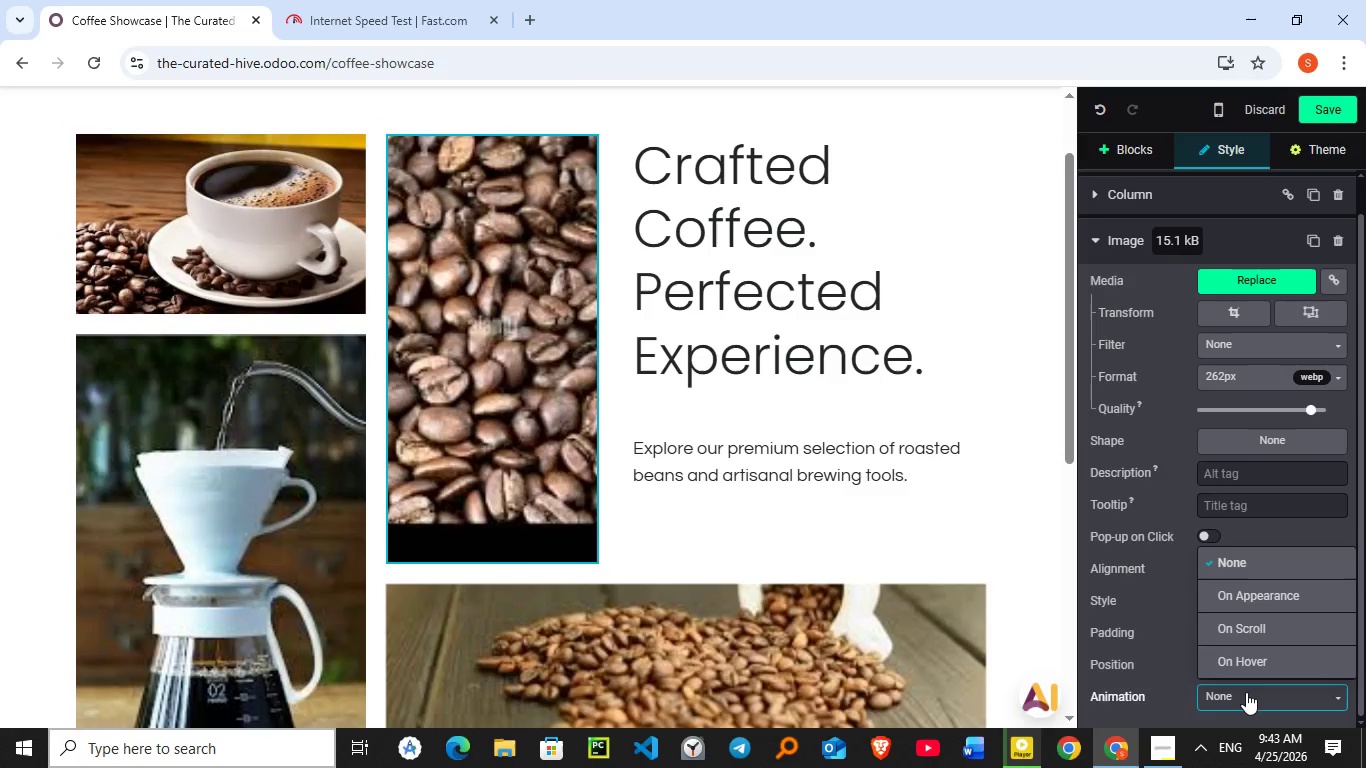 
left_click([1246, 692])
 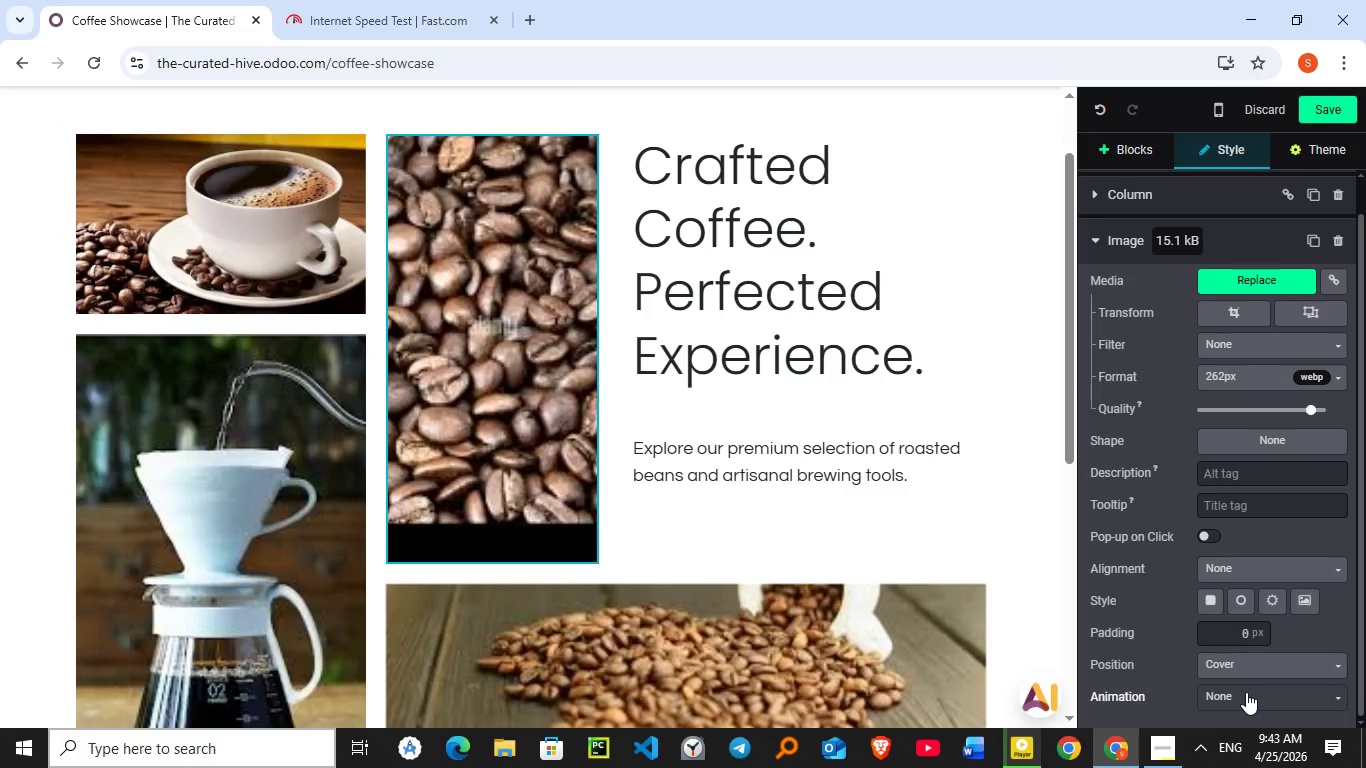 
left_click([1246, 692])
 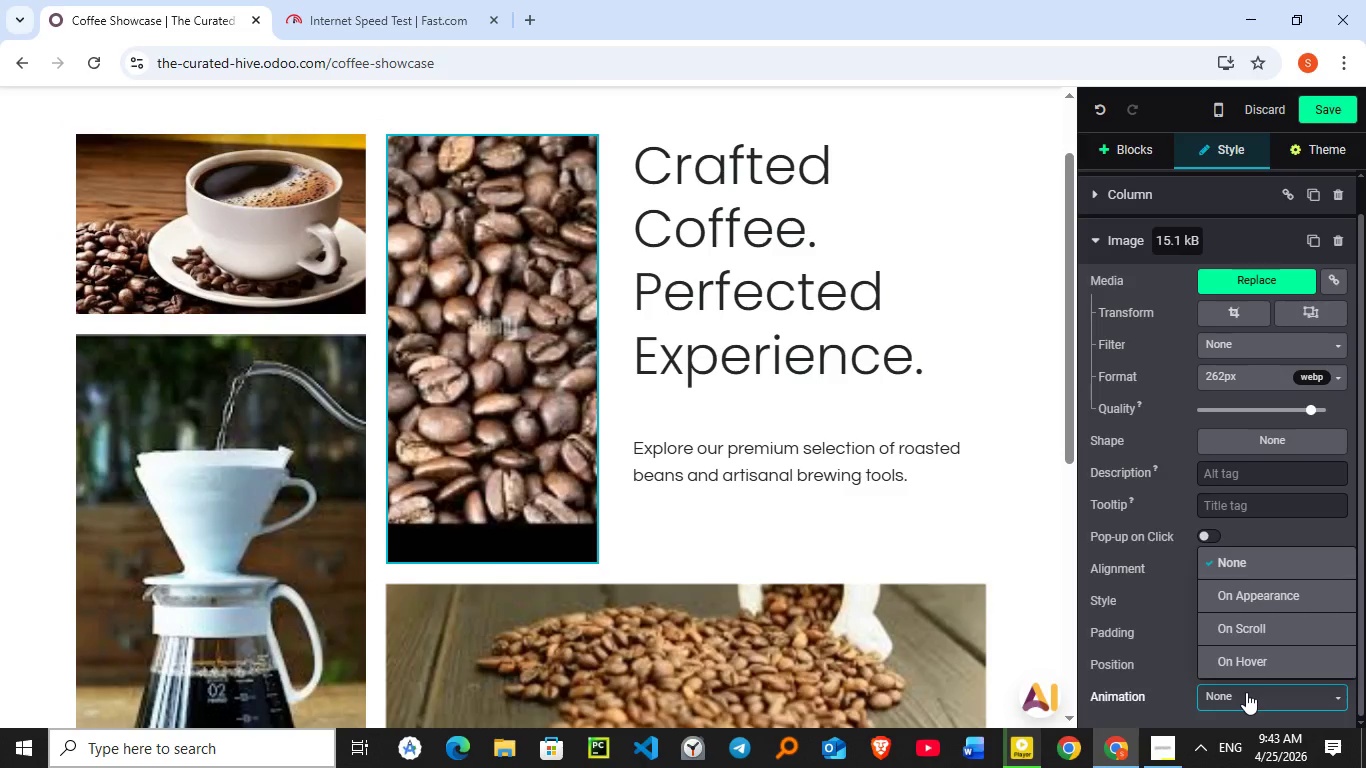 
left_click([1246, 692])
 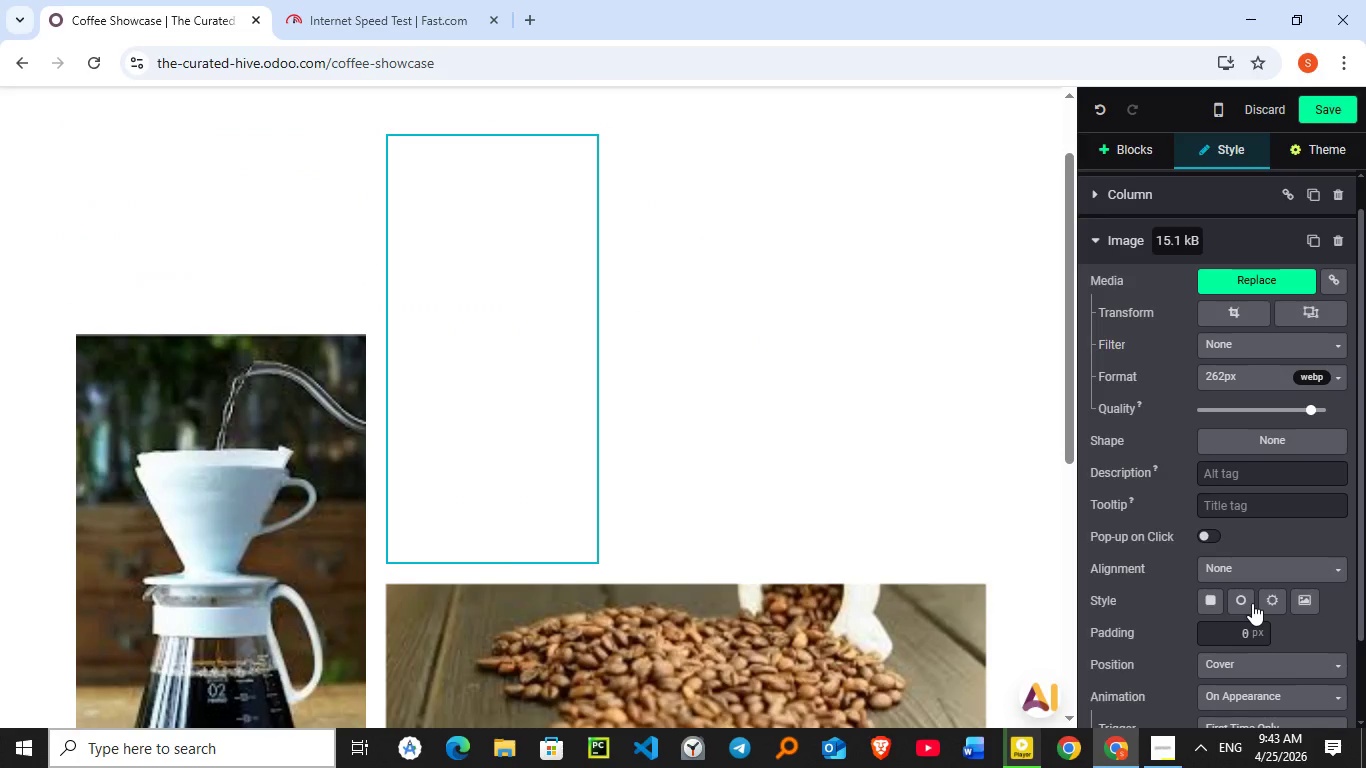 
left_click([1252, 603])
 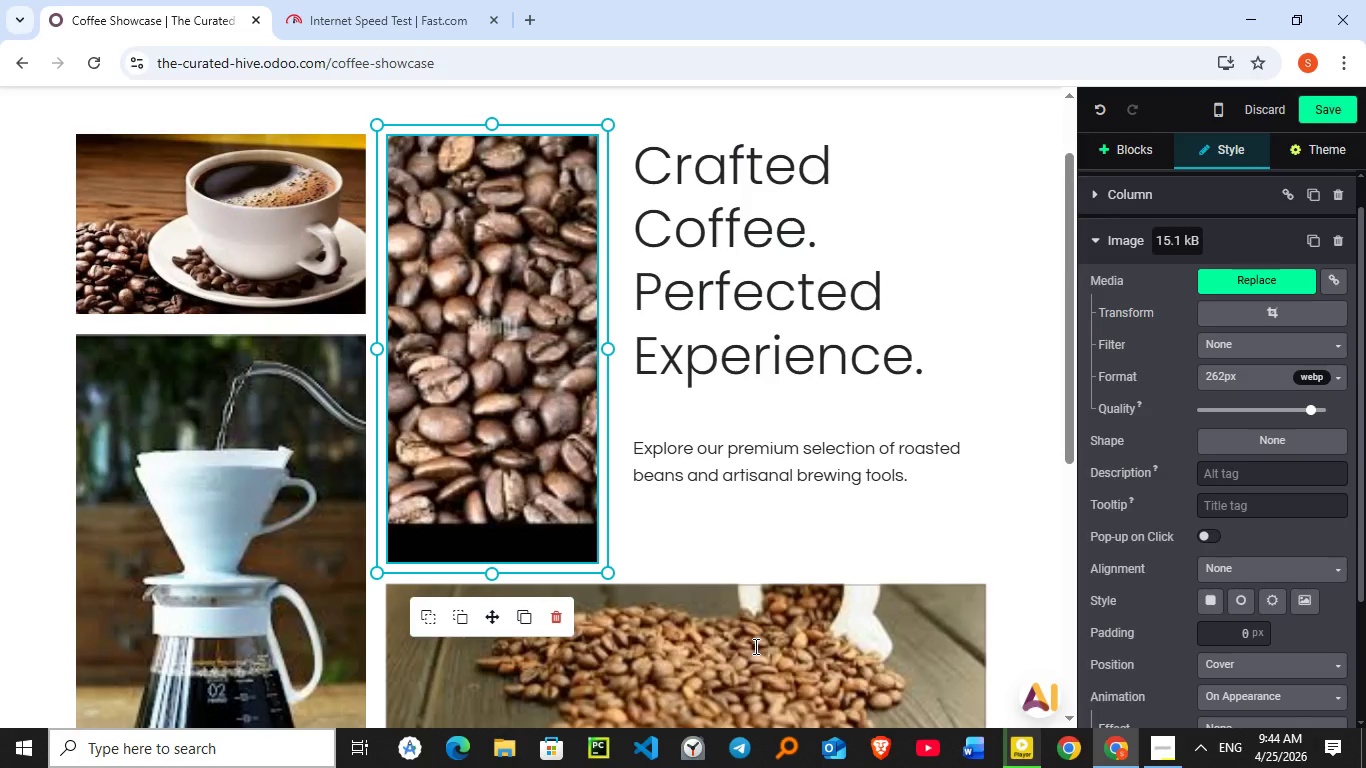 
left_click([754, 646])
 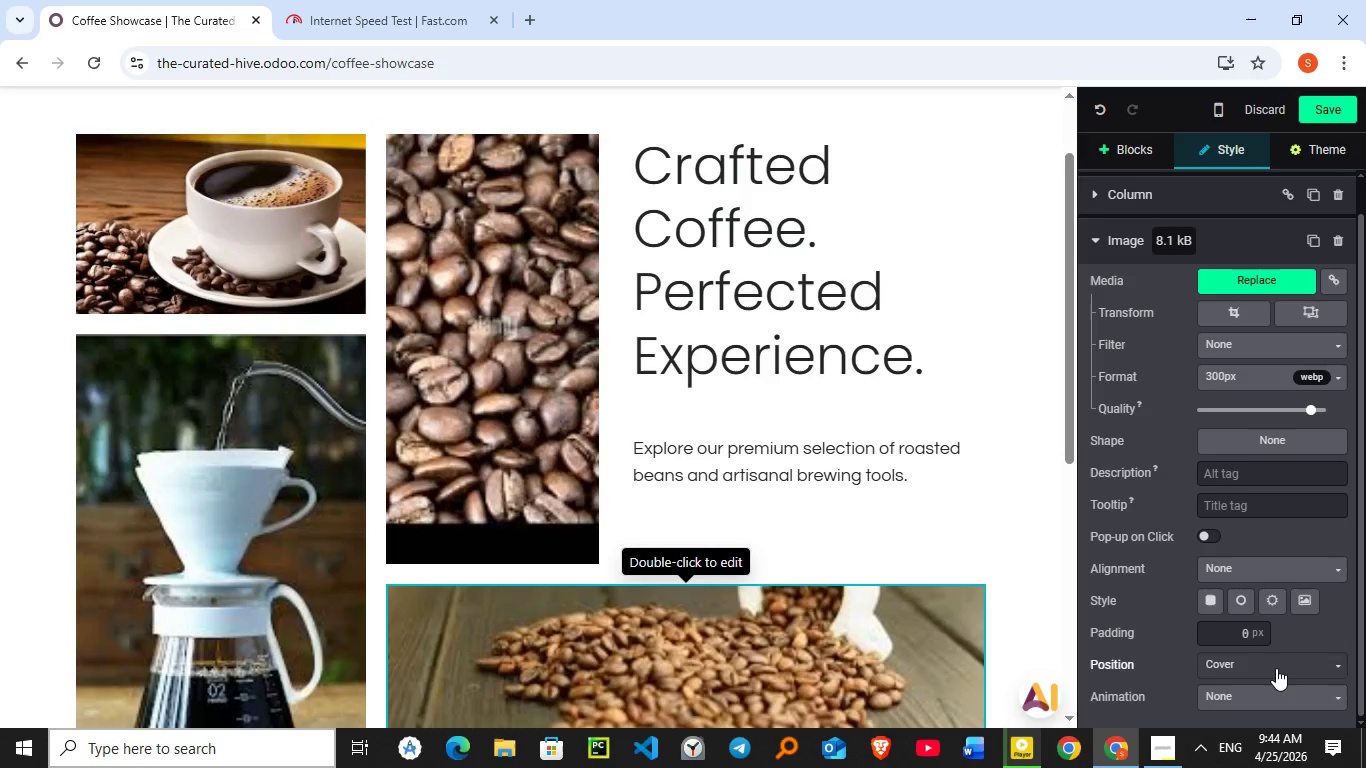 
scroll: coordinate [1276, 668], scroll_direction: down, amount: 2.0
 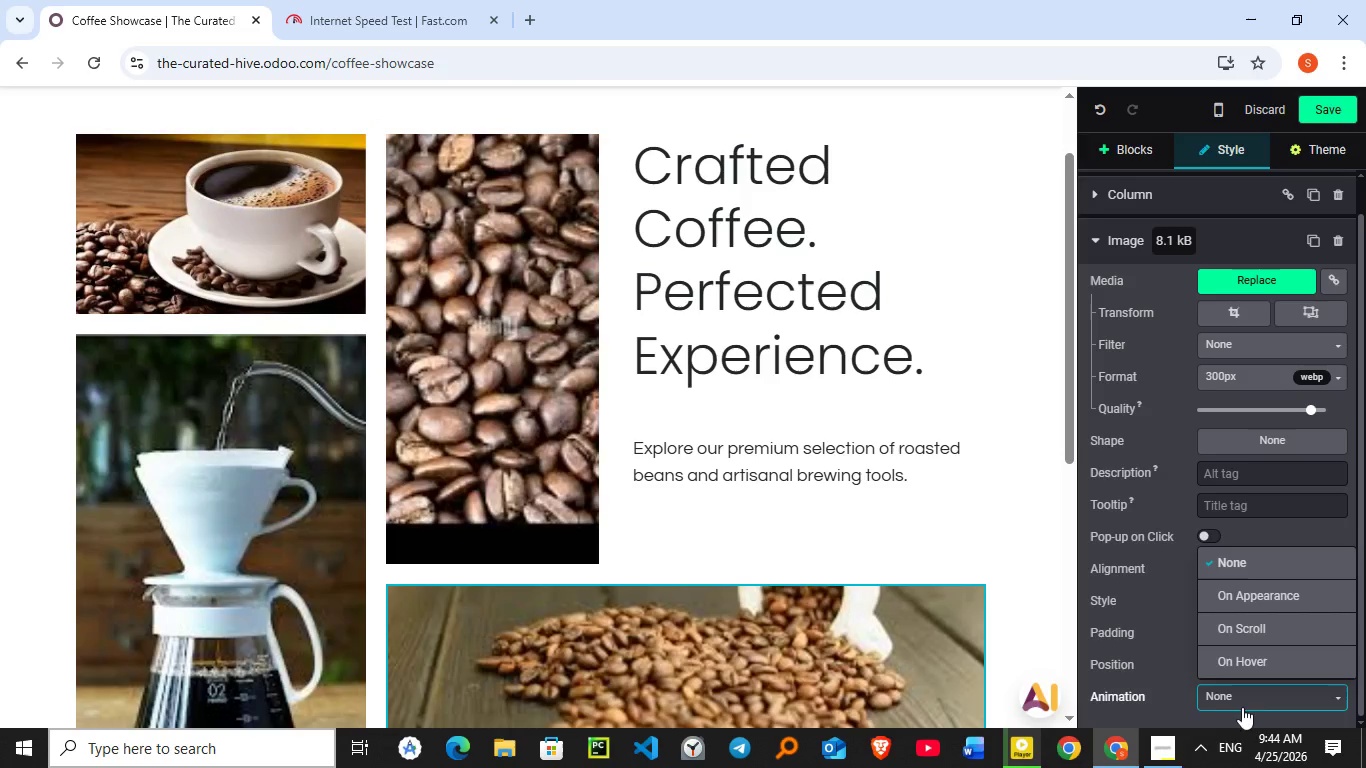 
left_click([1242, 707])
 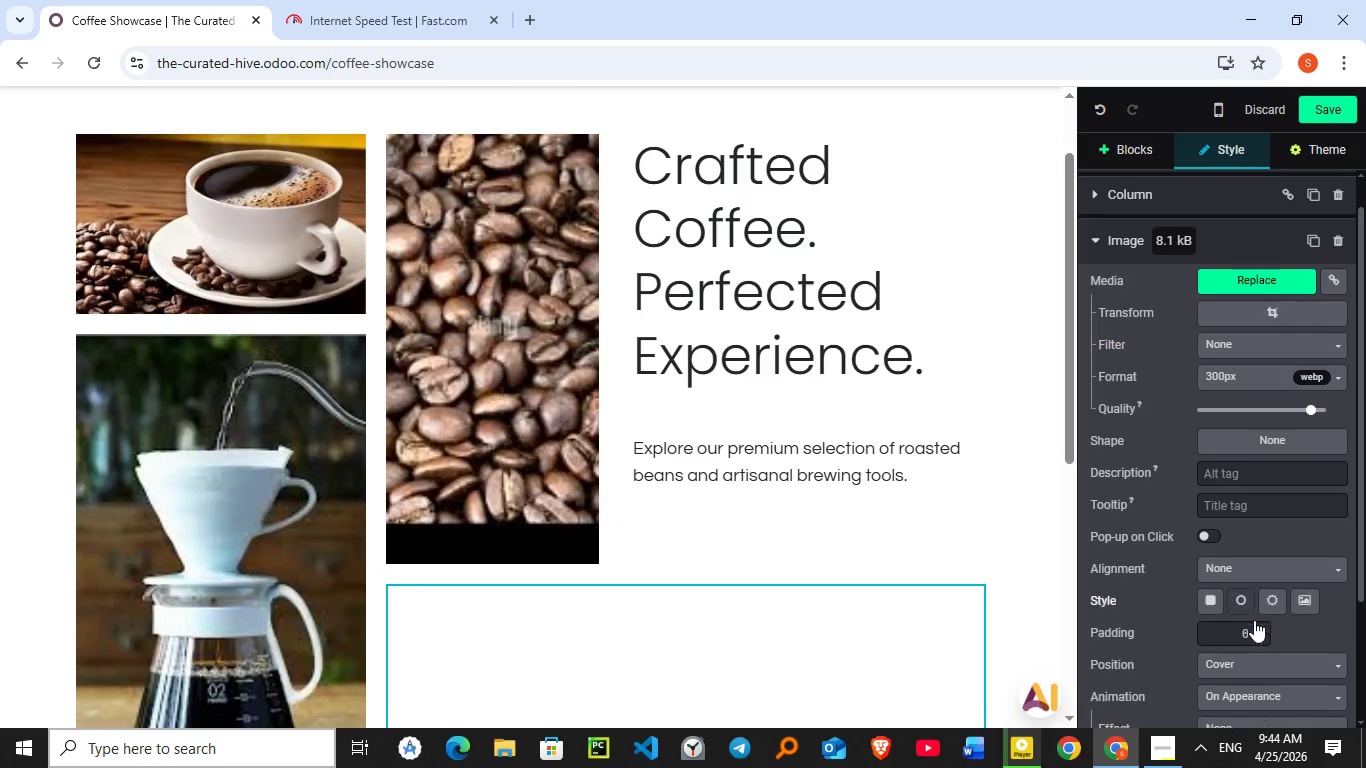 
left_click([1254, 607])
 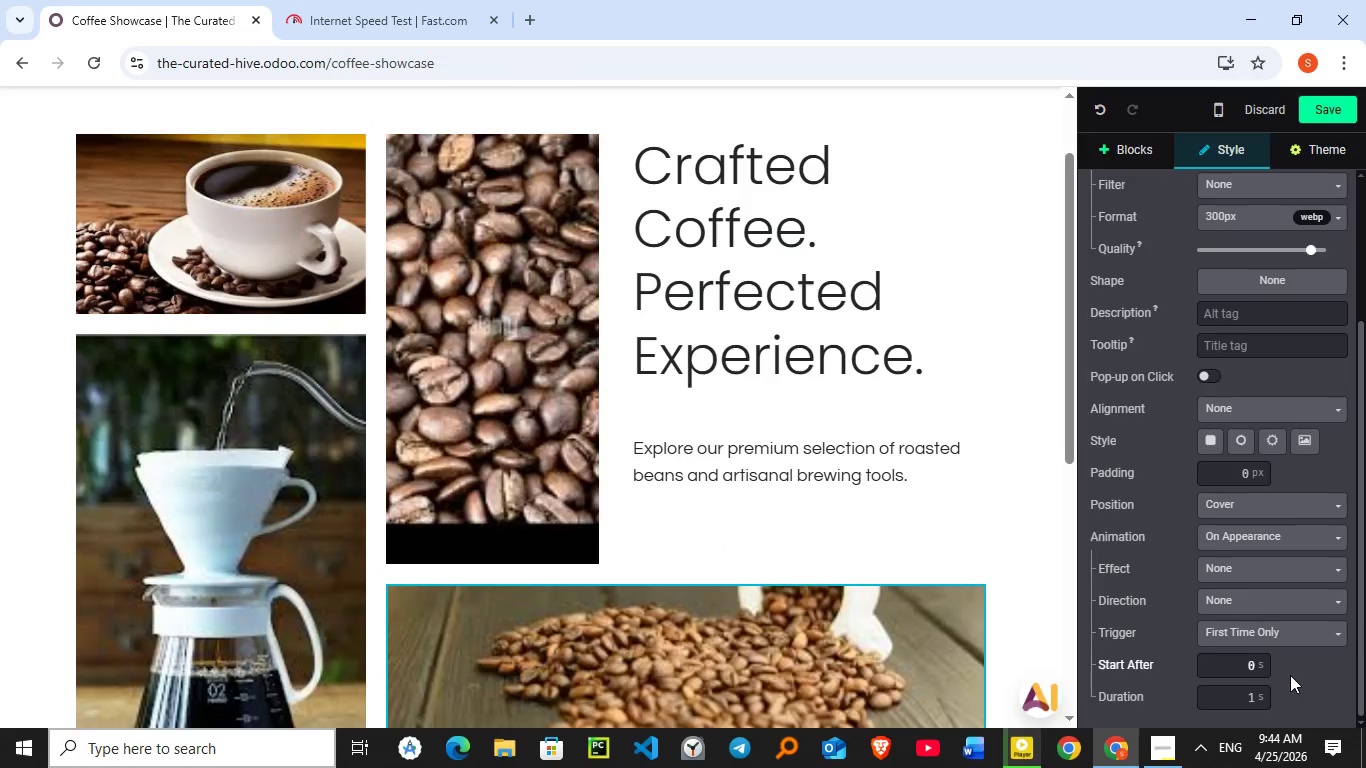 
scroll: coordinate [1290, 675], scroll_direction: down, amount: 2.0
 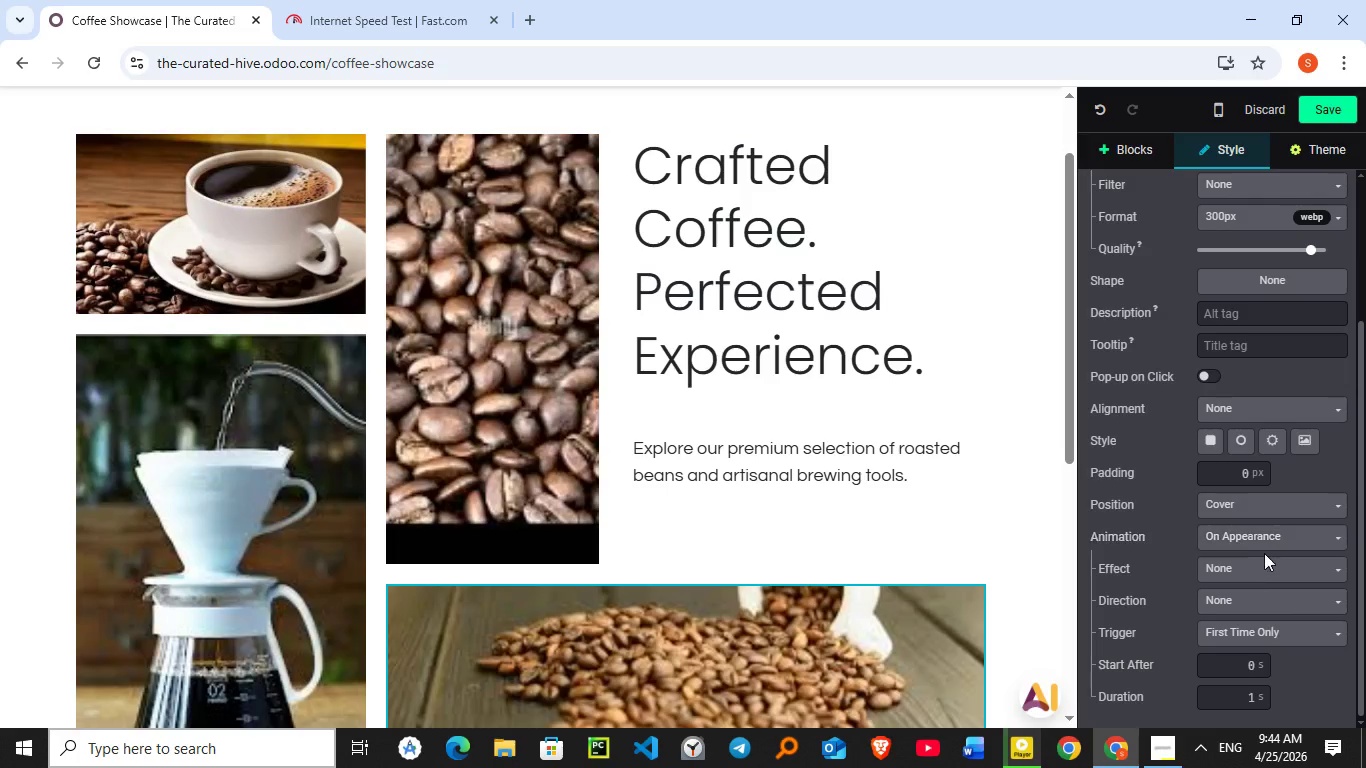 
left_click([1268, 560])
 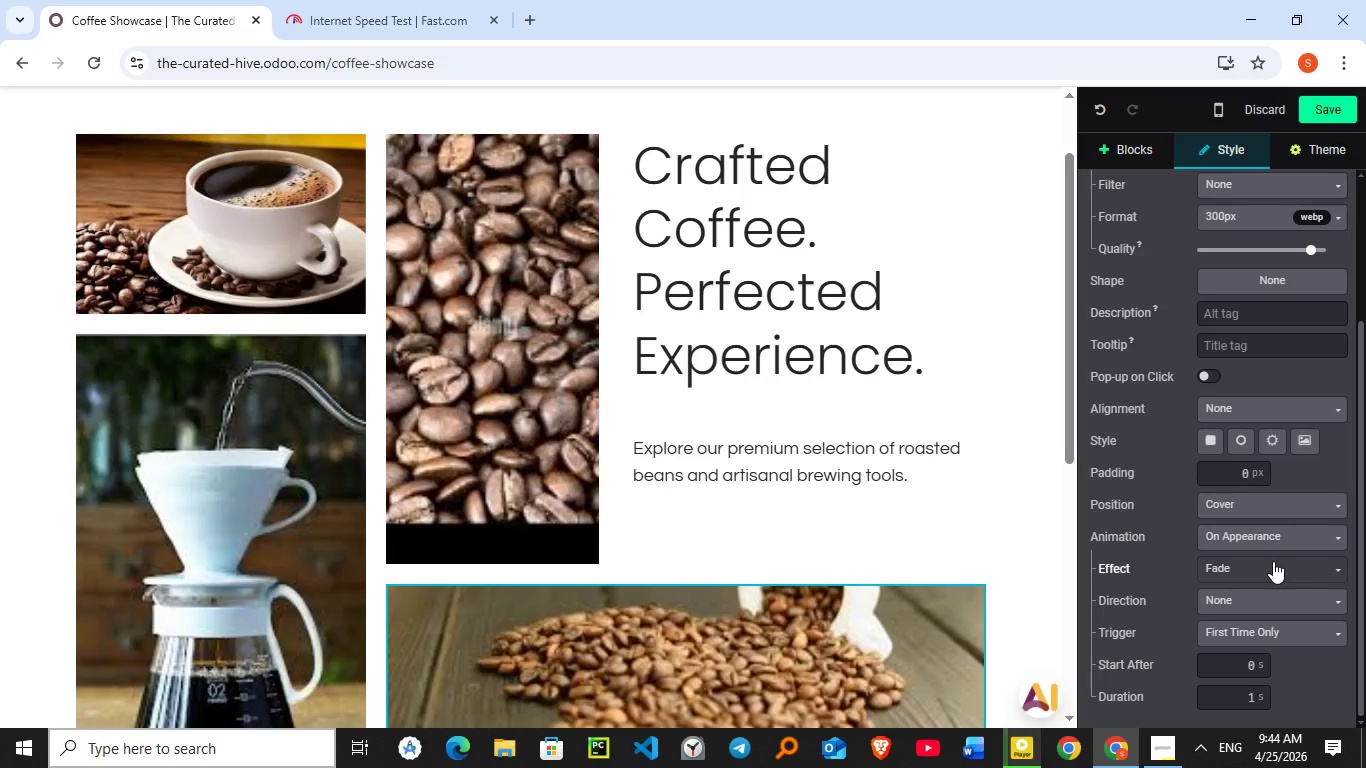 
left_click([1273, 561])
 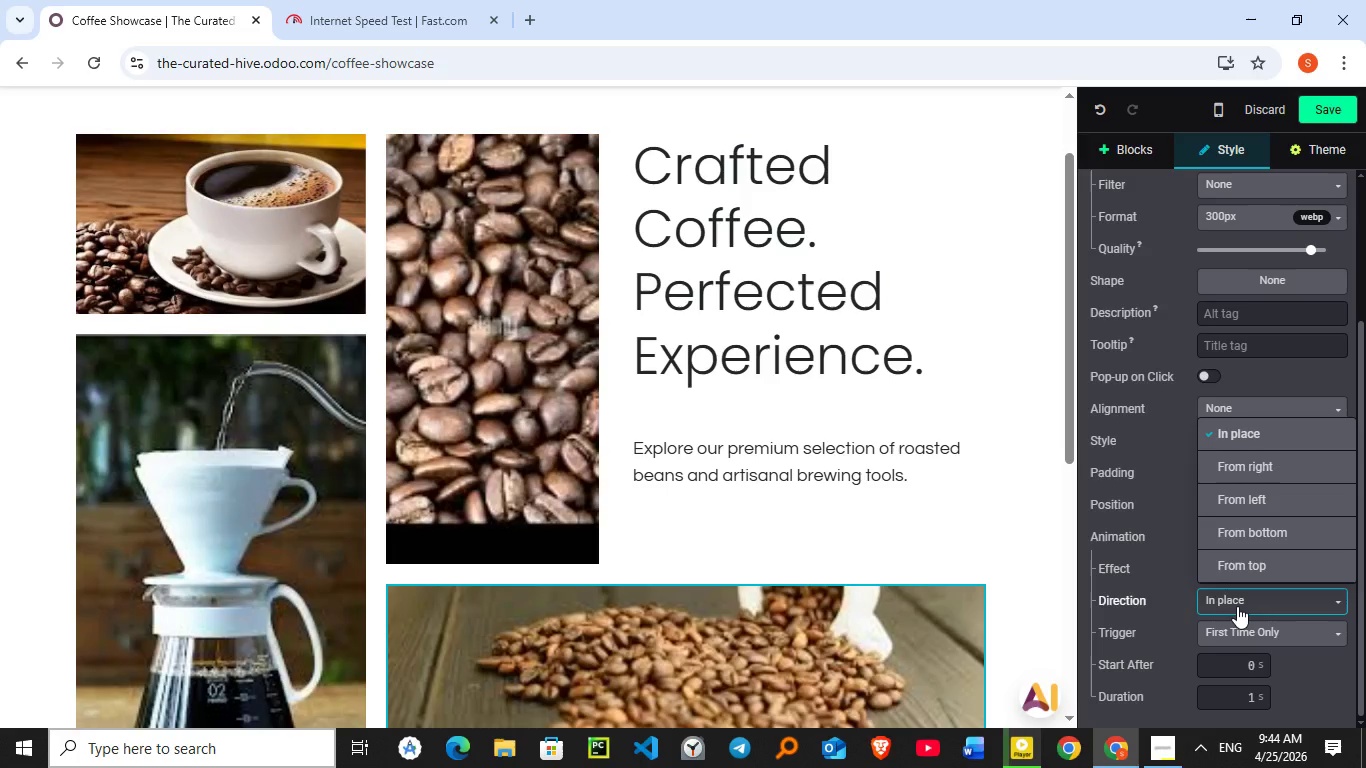 
left_click([1234, 604])
 